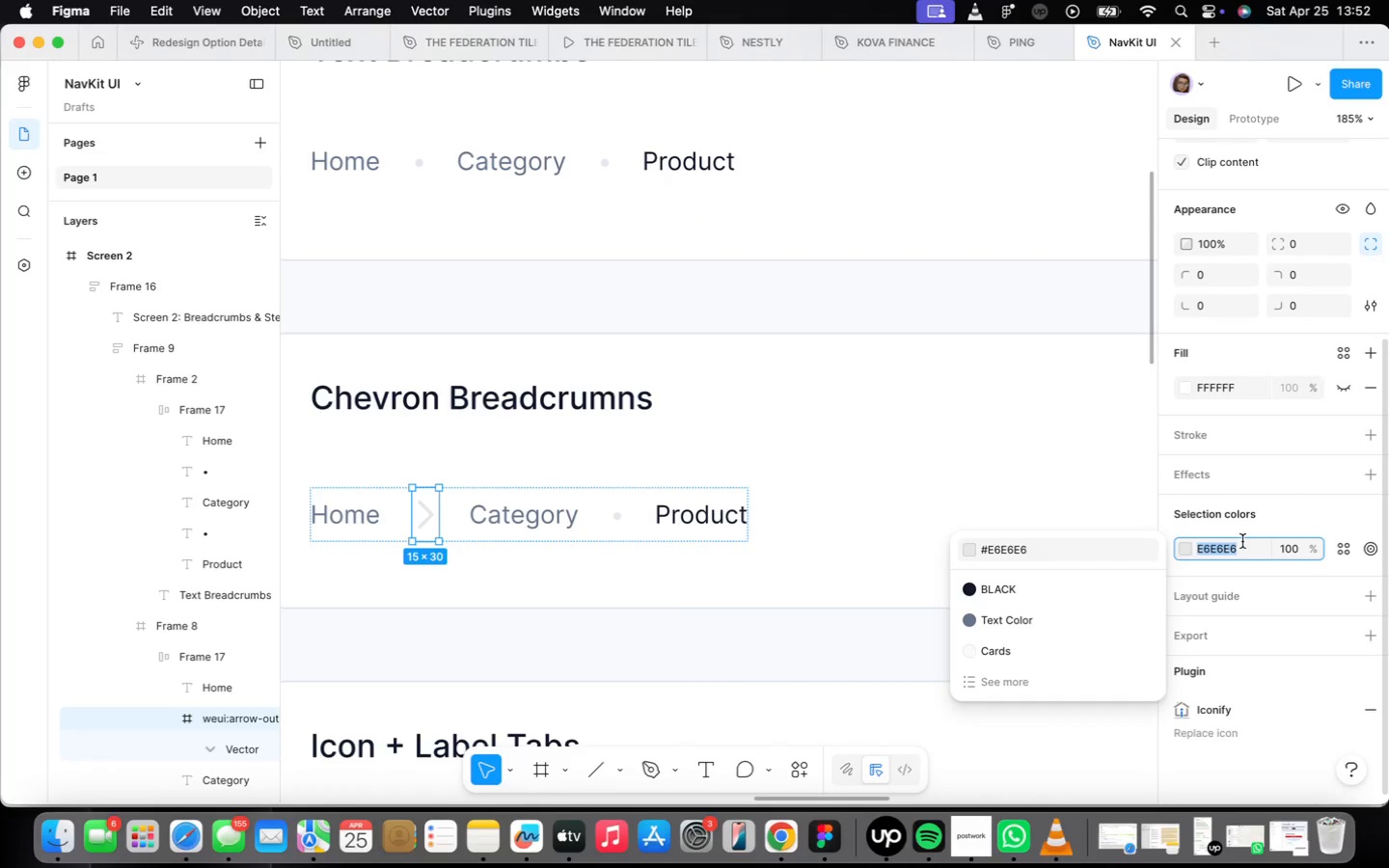 
type(e2efe)
 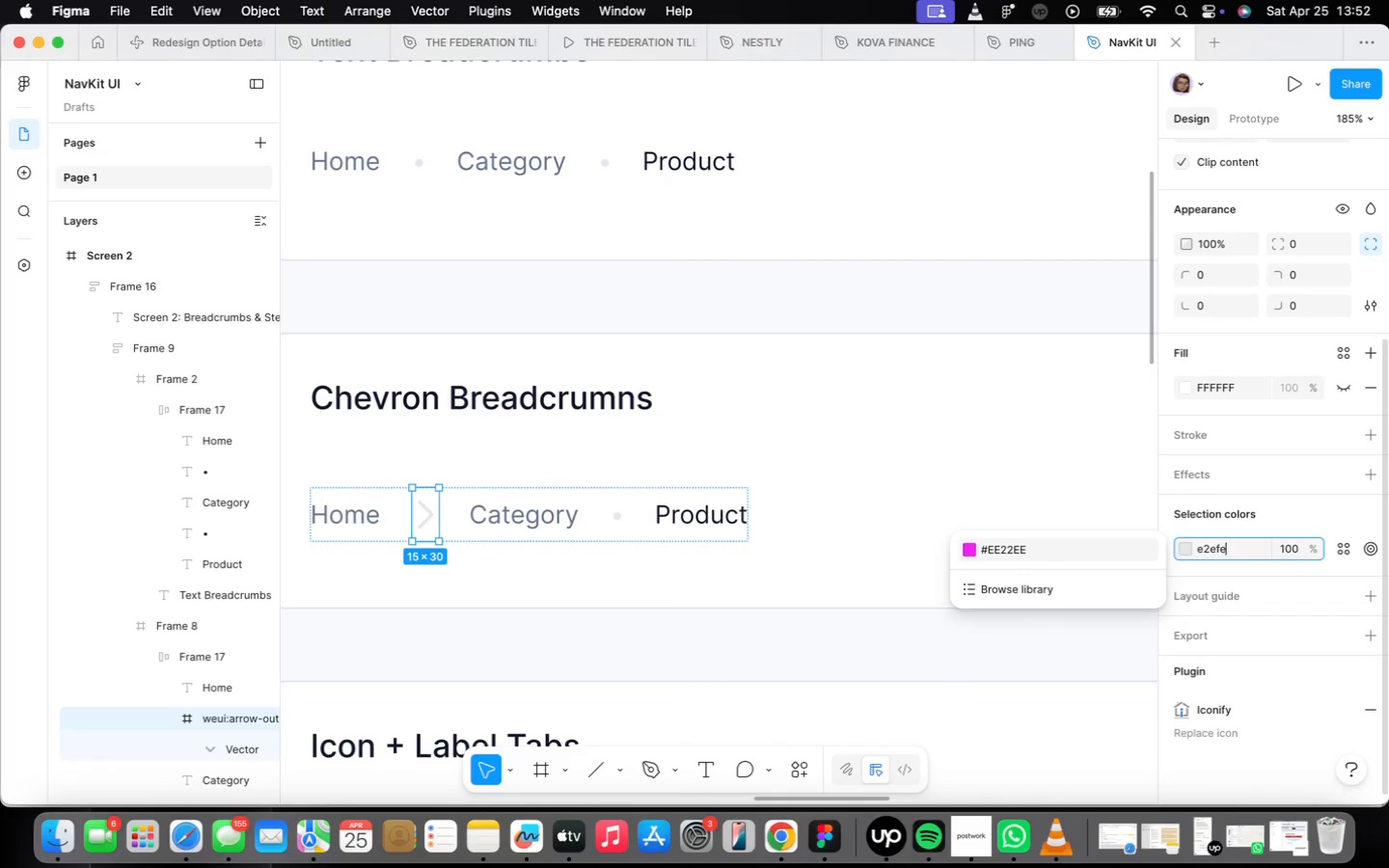 
key(Backspace)
key(Backspace)
key(Backspace)
type(e8f0)
 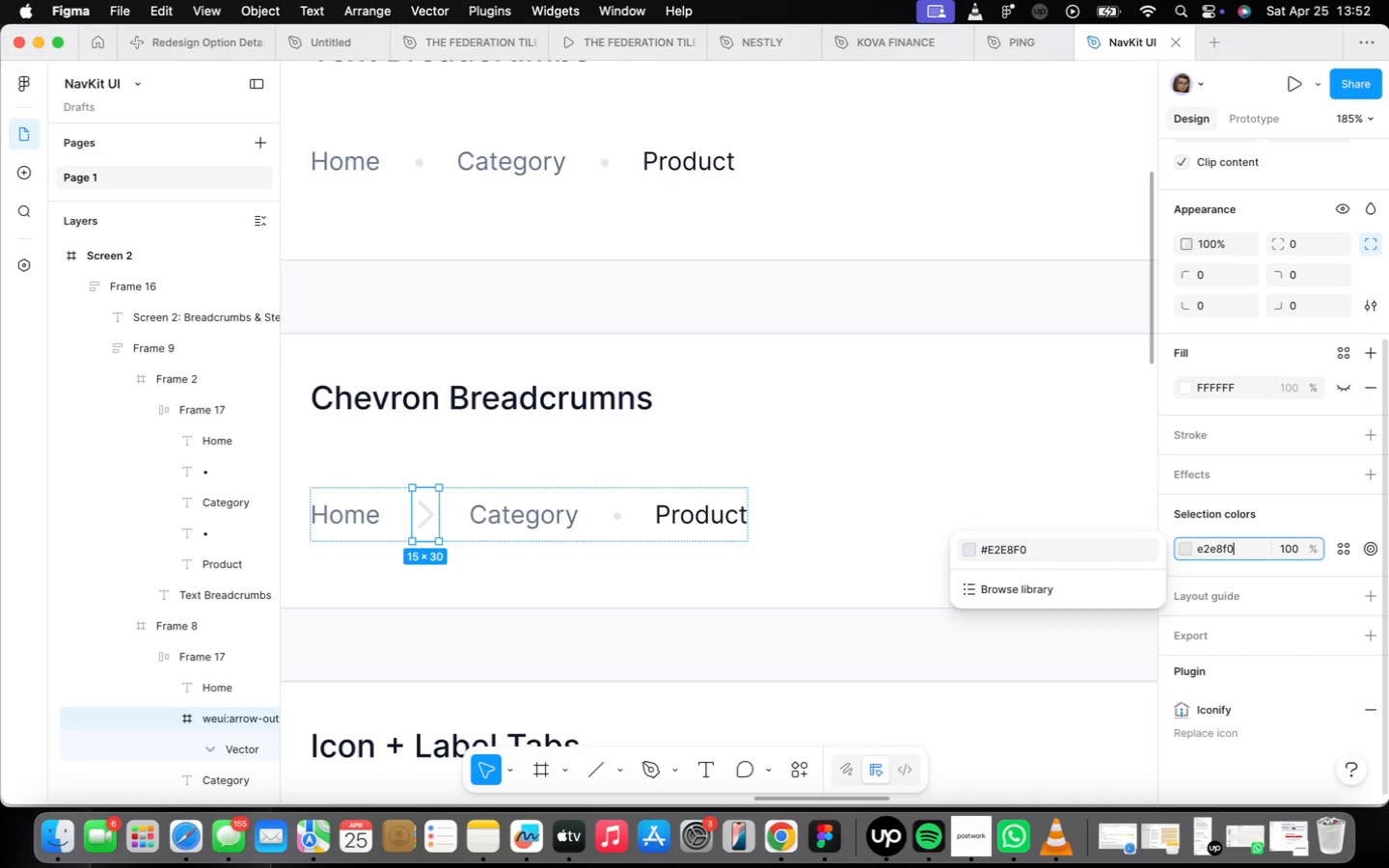 
key(Enter)
 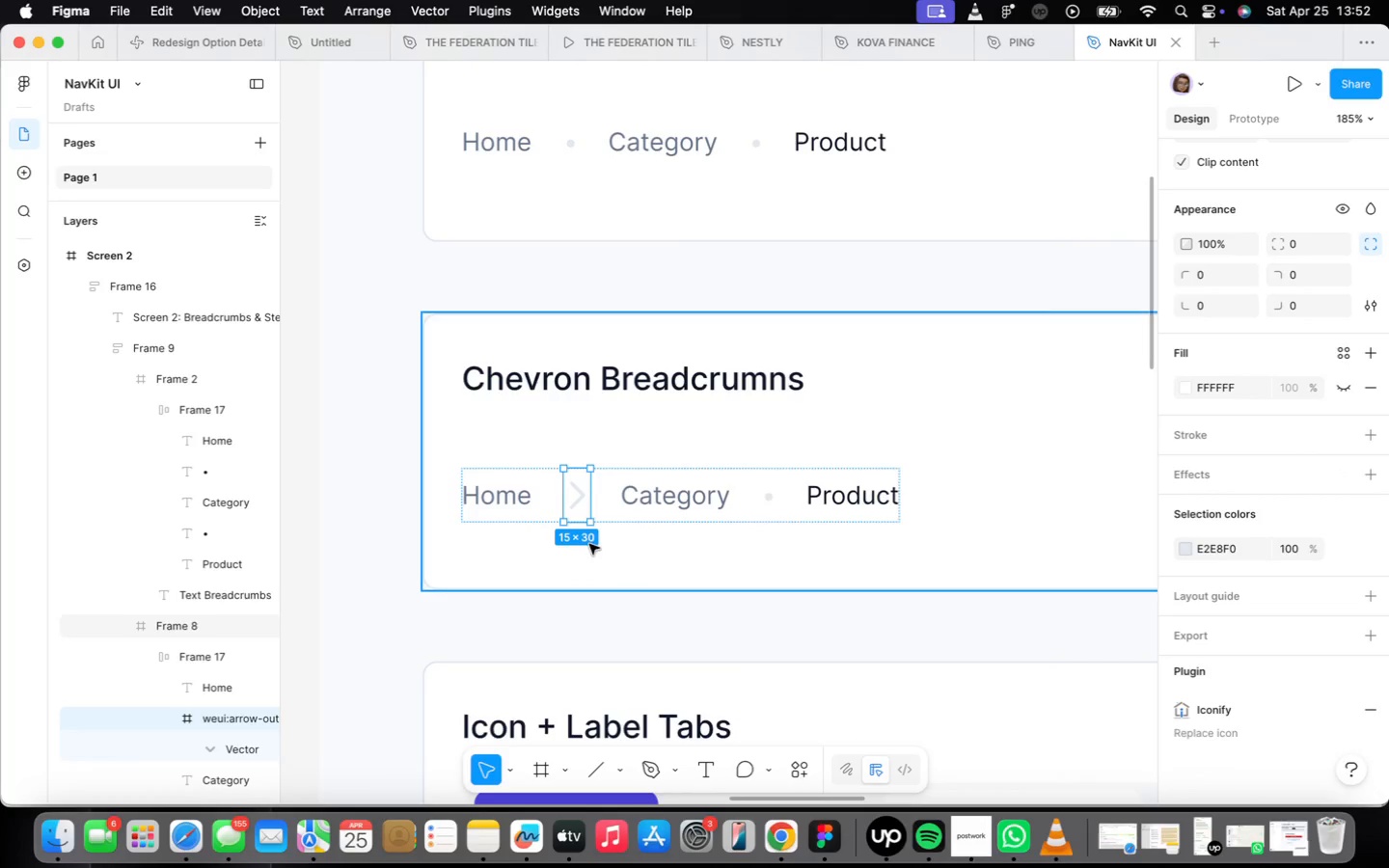 
scroll: coordinate [591, 492], scroll_direction: up, amount: 4.0
 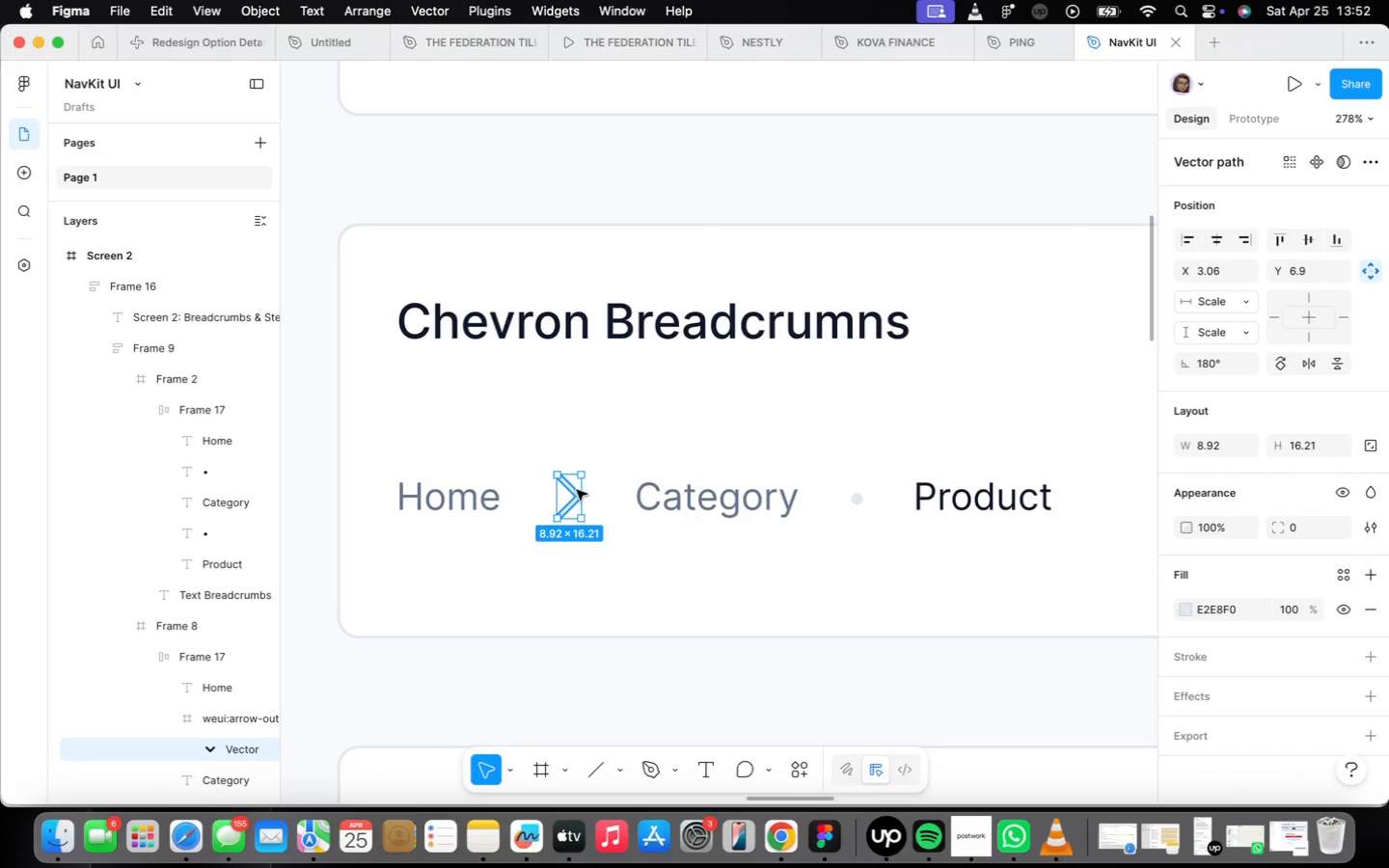 
left_click([660, 512])
 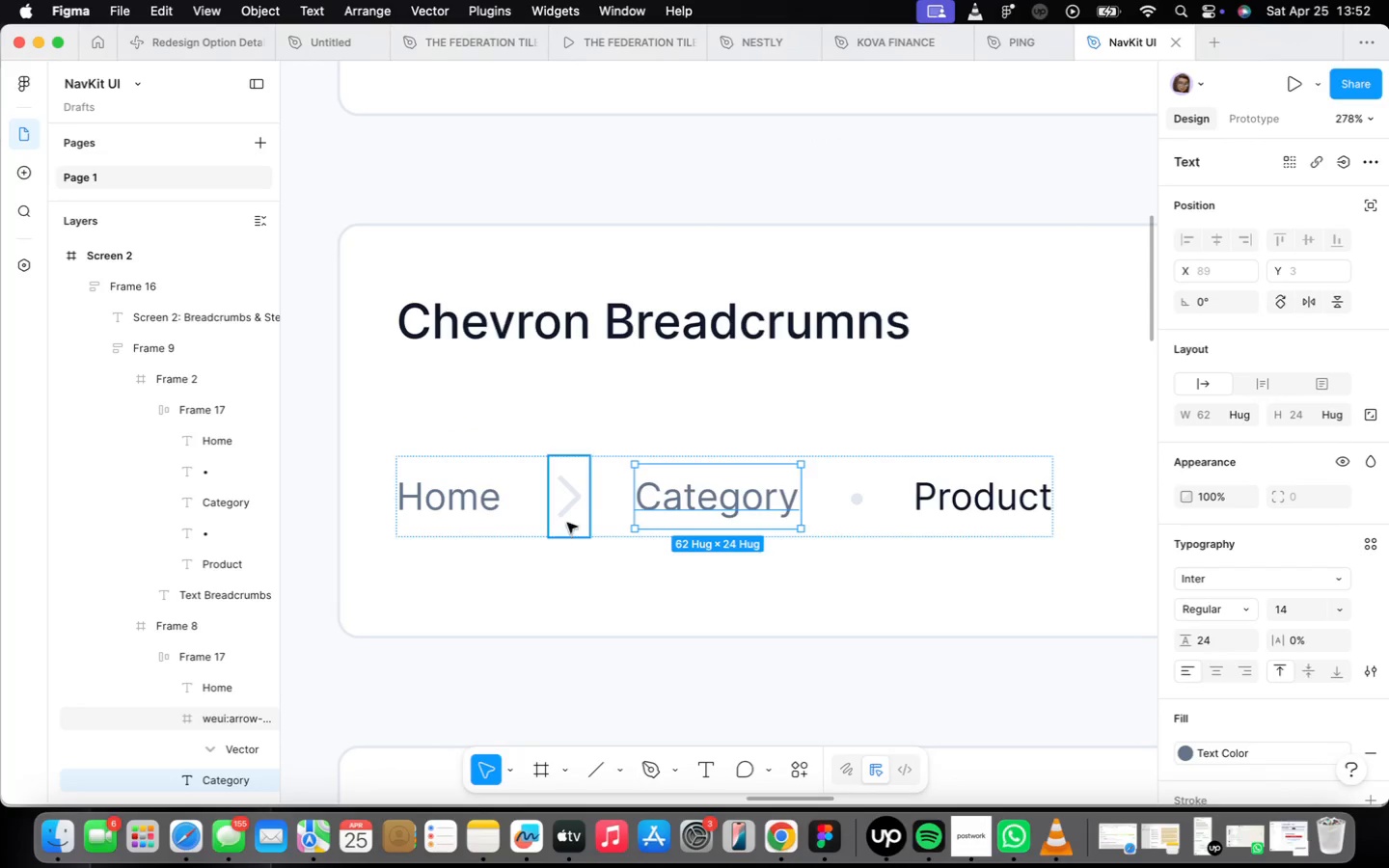 
left_click([574, 514])
 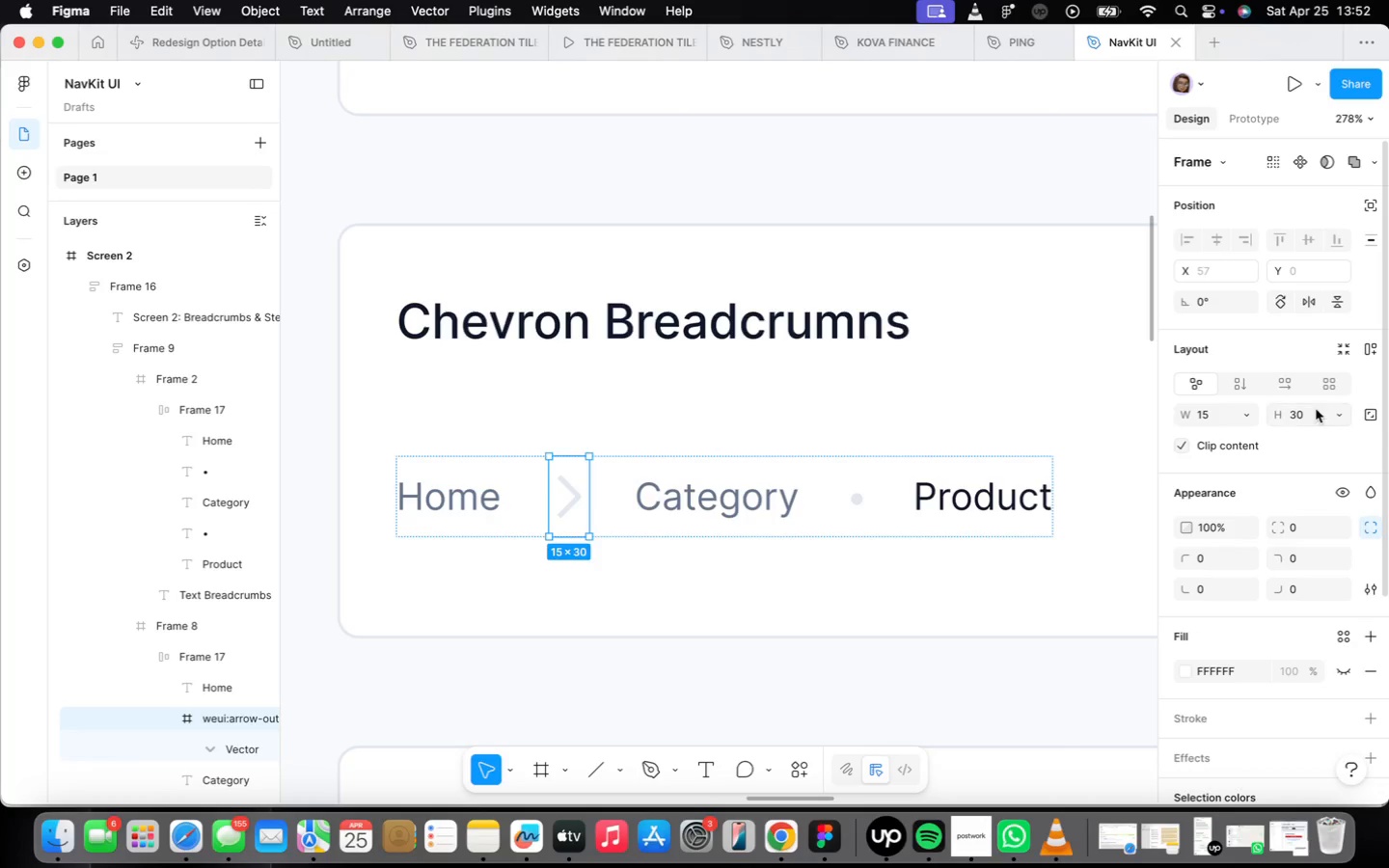 
mouse_move([1265, 426])
 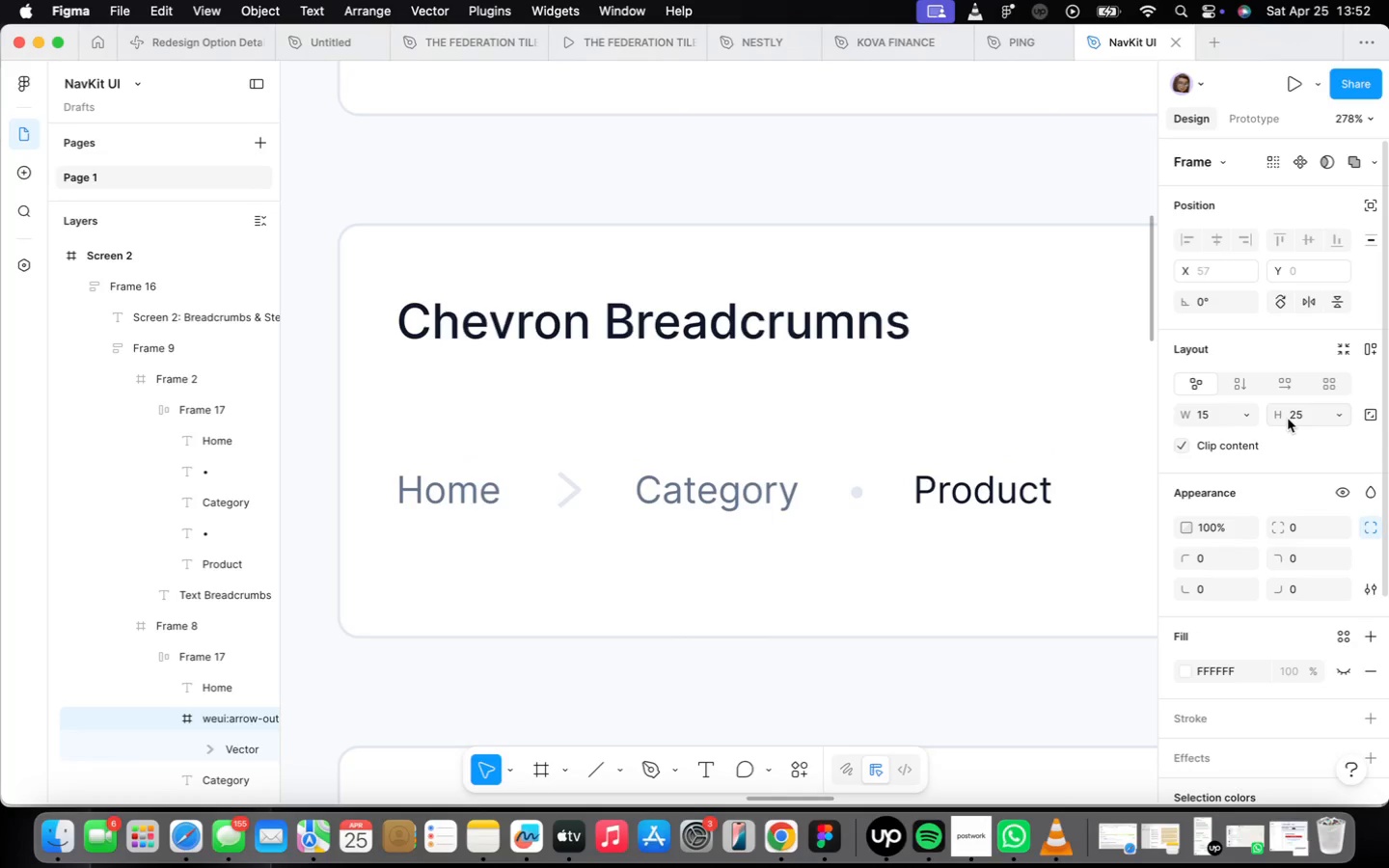 
mouse_move([1172, 424])
 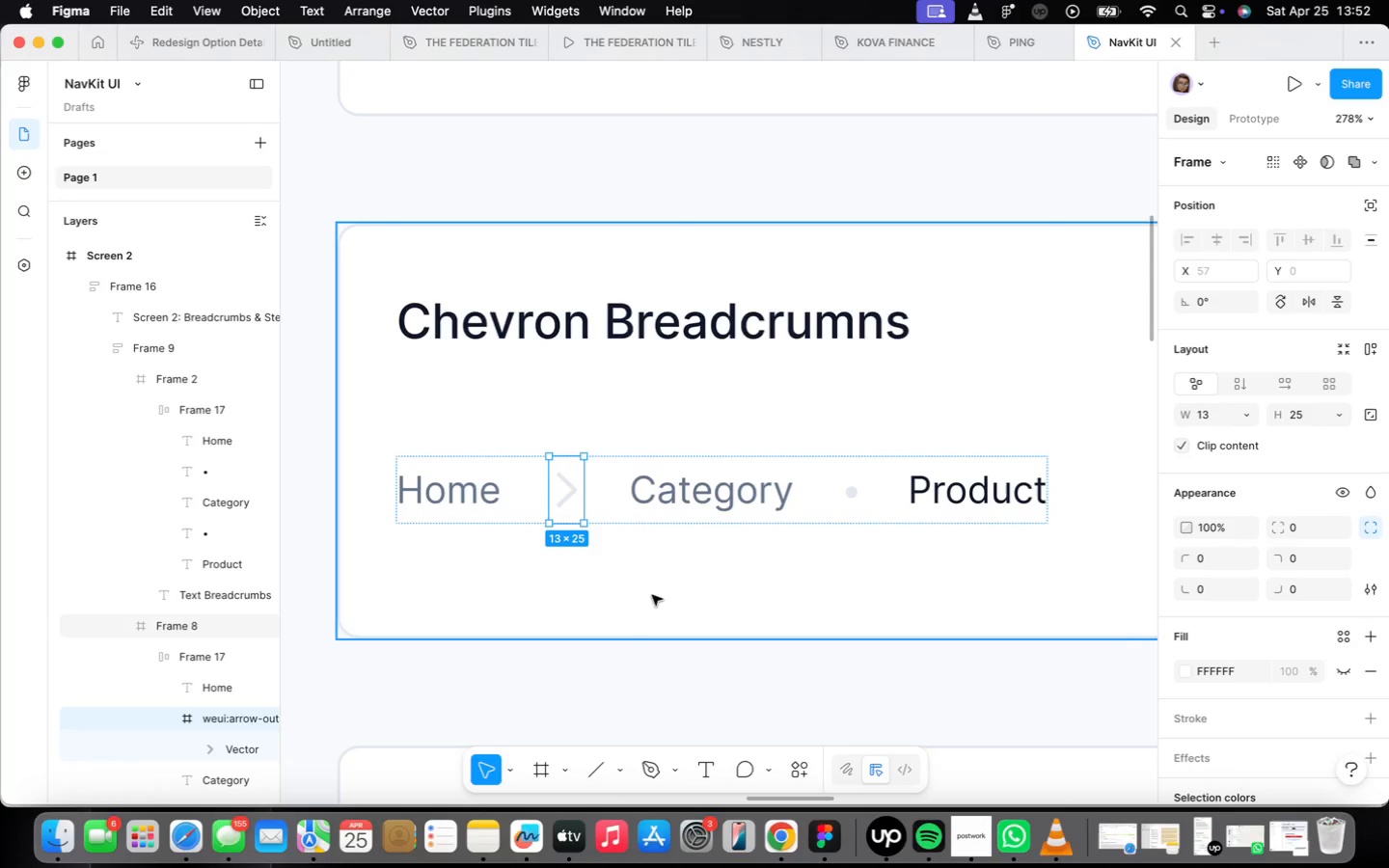 
left_click([654, 590])
 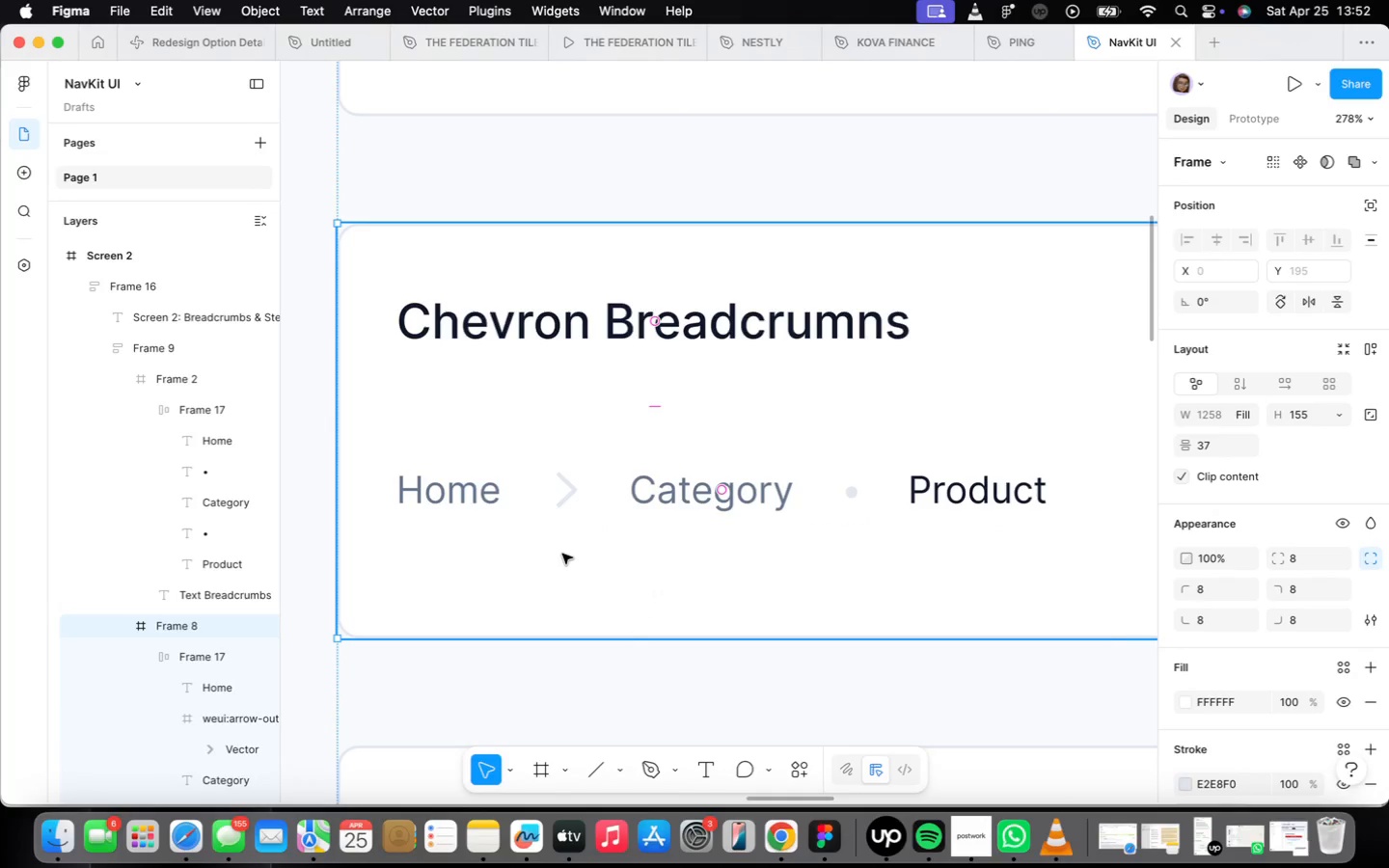 
scroll: coordinate [567, 542], scroll_direction: down, amount: 4.0
 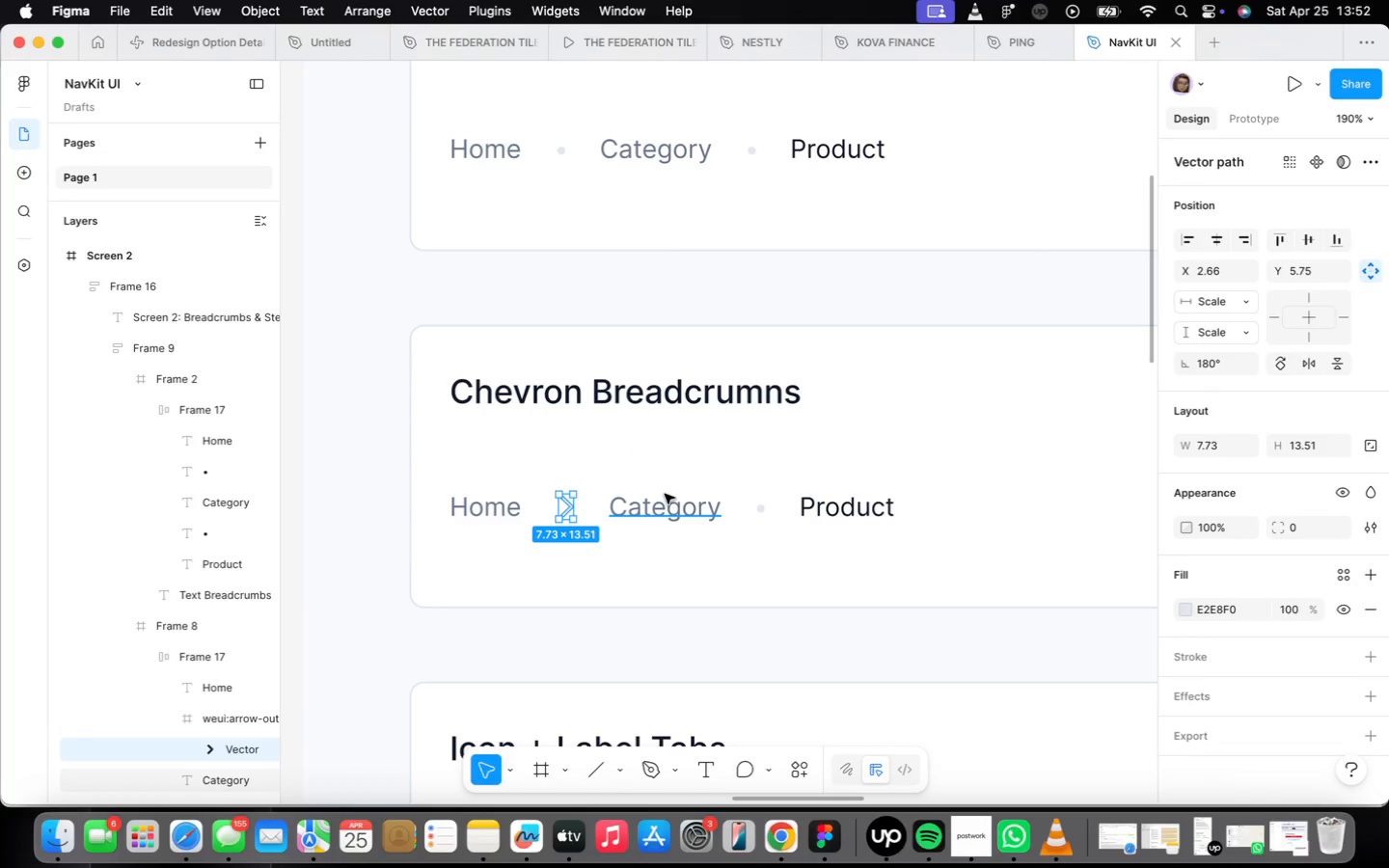 
left_click([575, 503])
 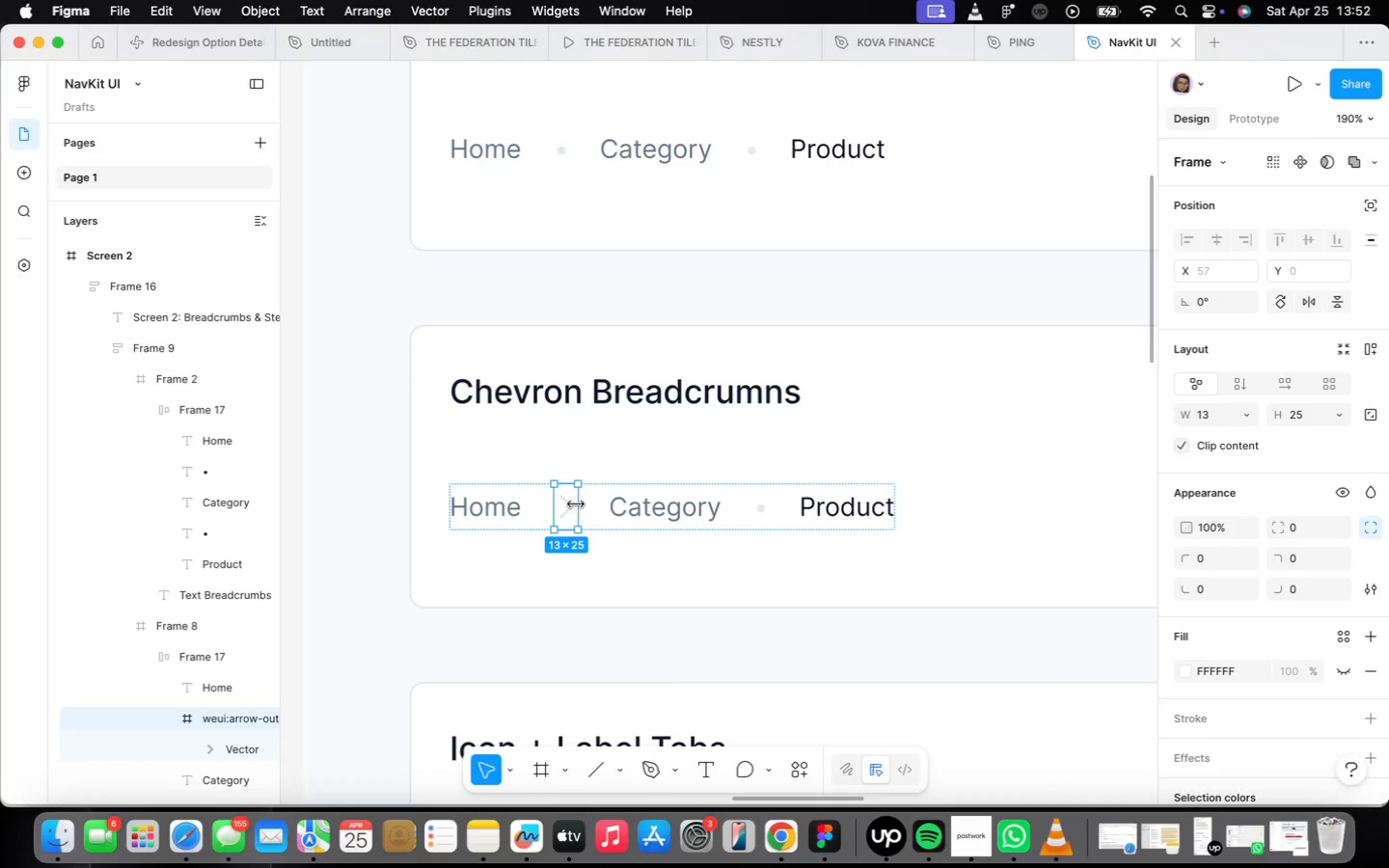 
key(Meta+CommandLeft)
 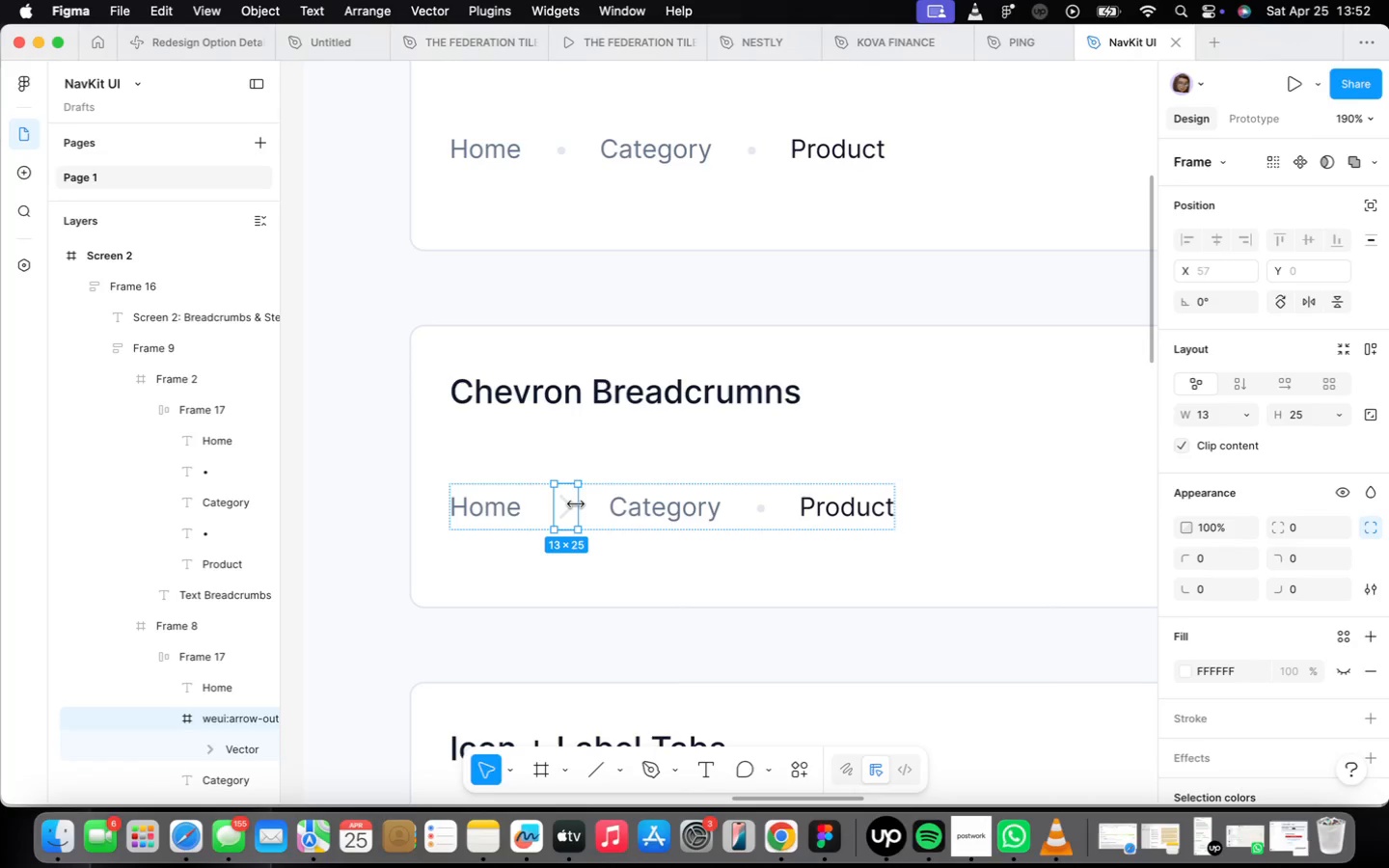 
key(Meta+D)
 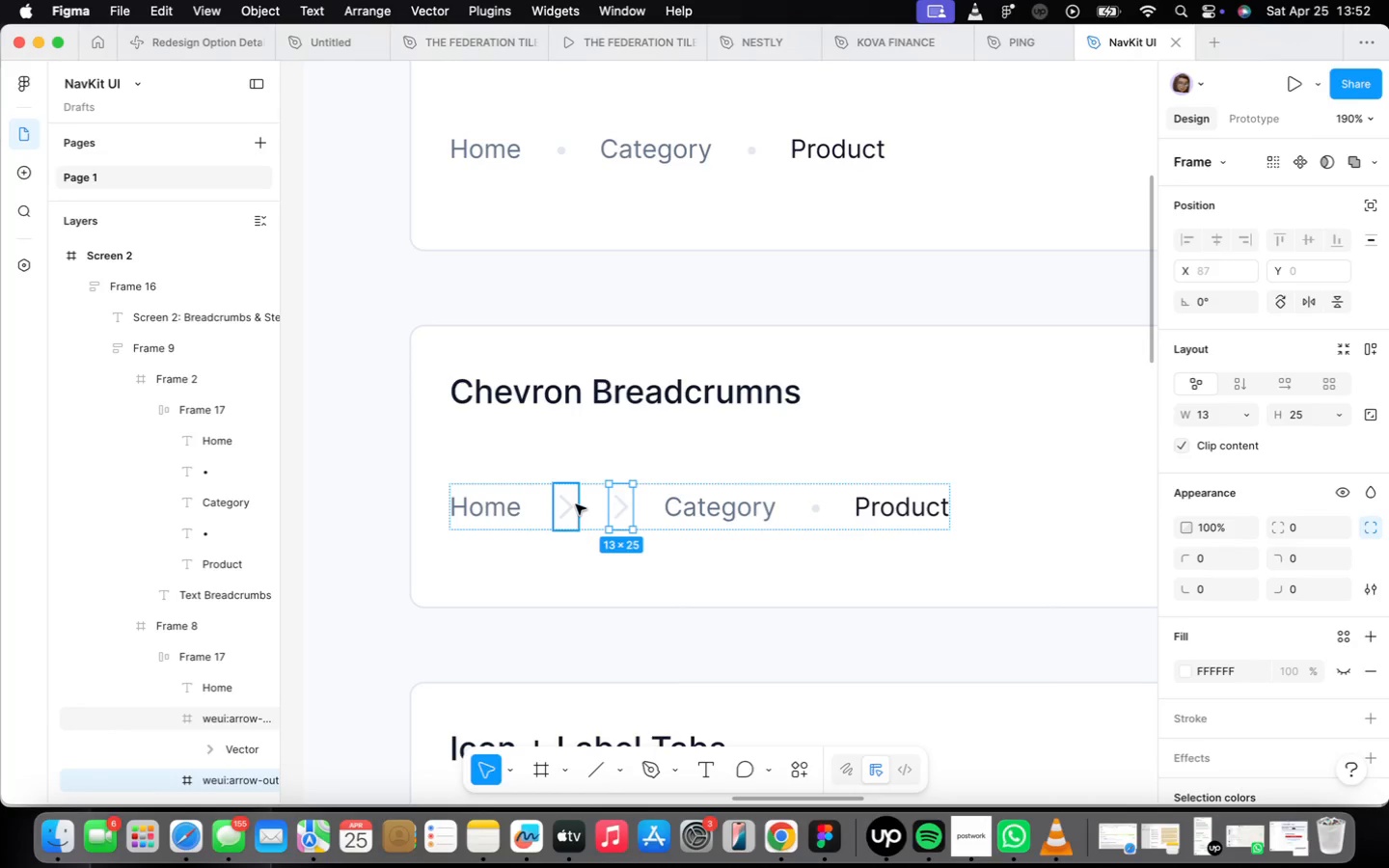 
key(ArrowRight)
 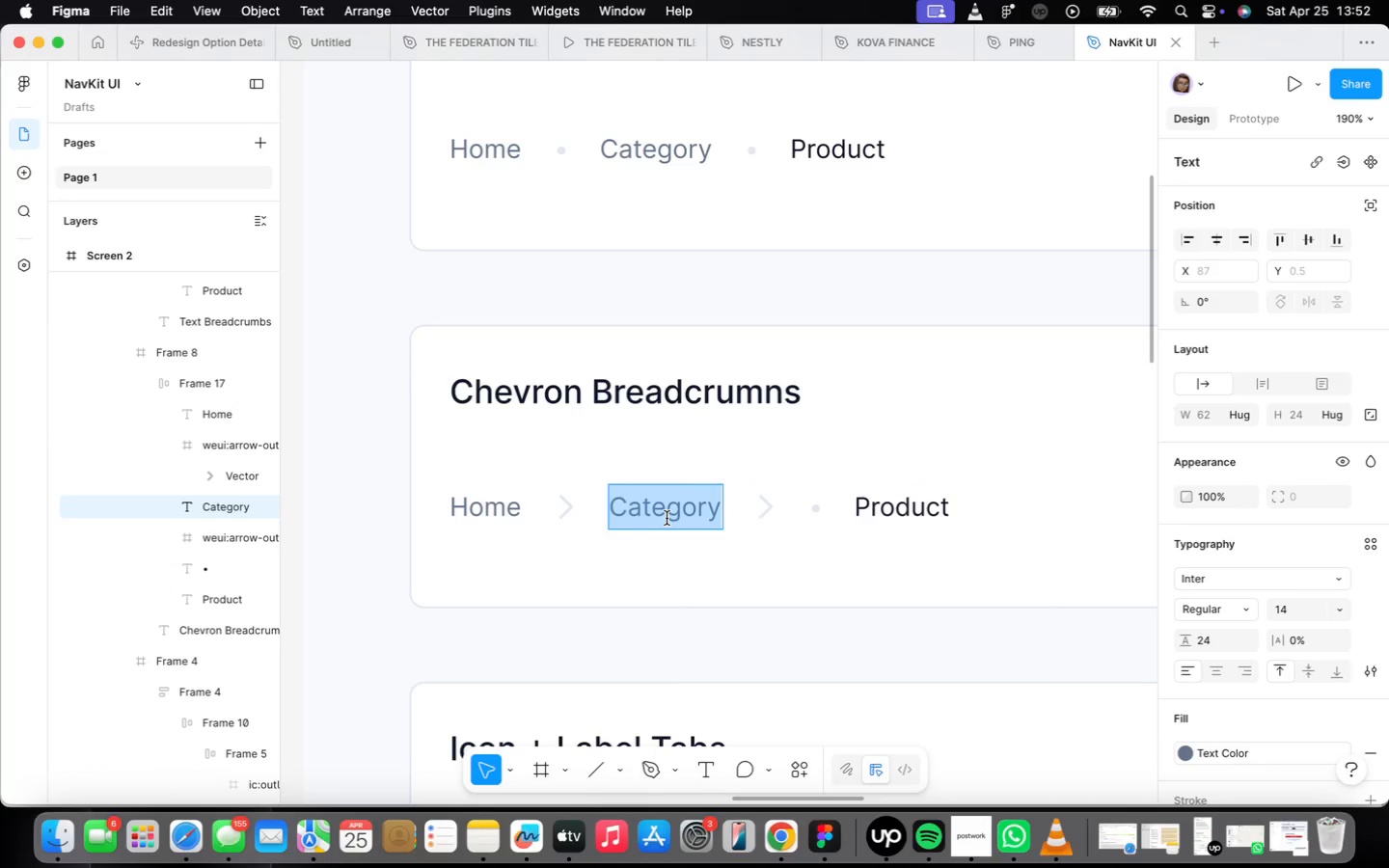 
type(Po)
key(Backspace)
type(roducts)
 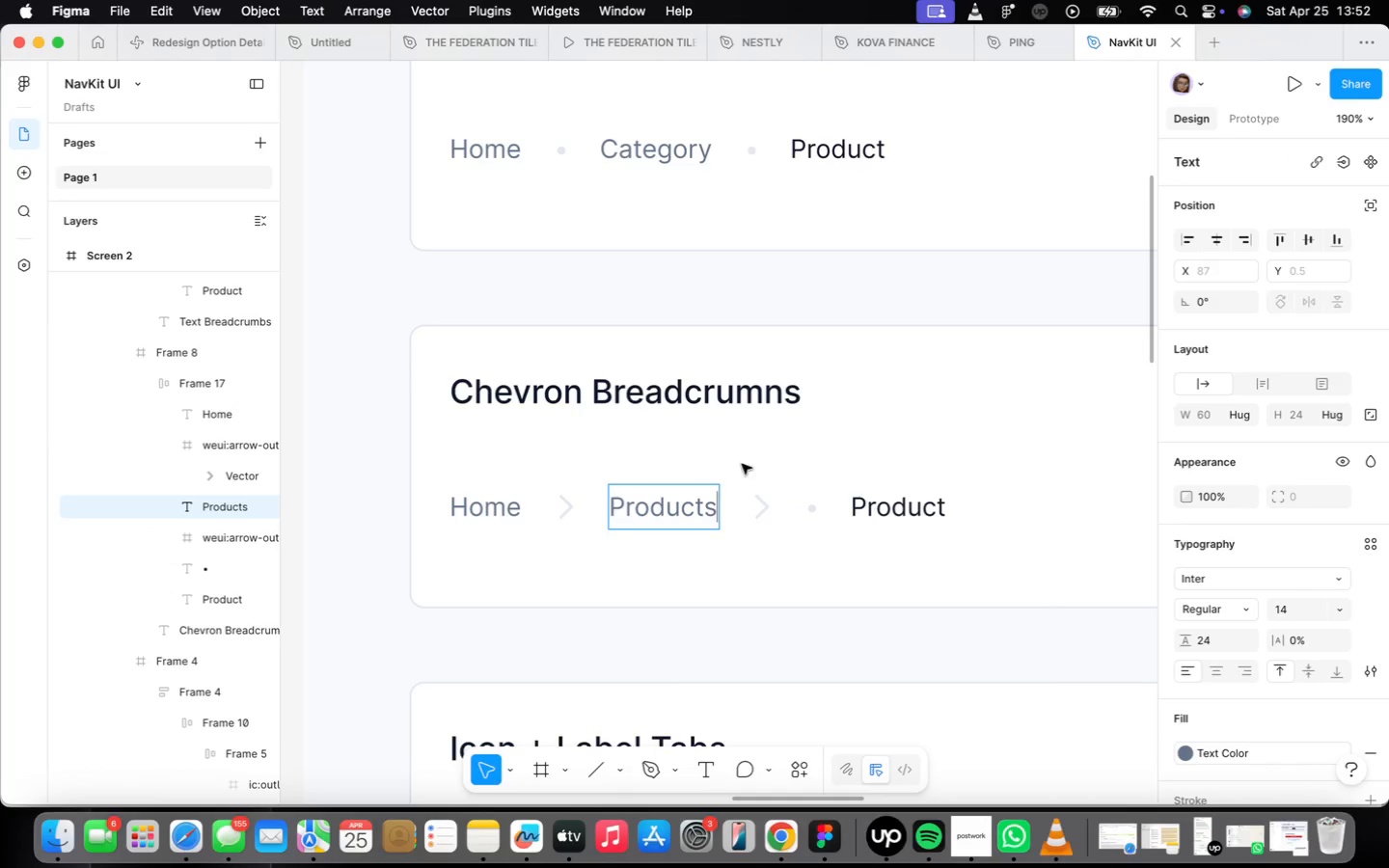 
left_click([790, 576])
 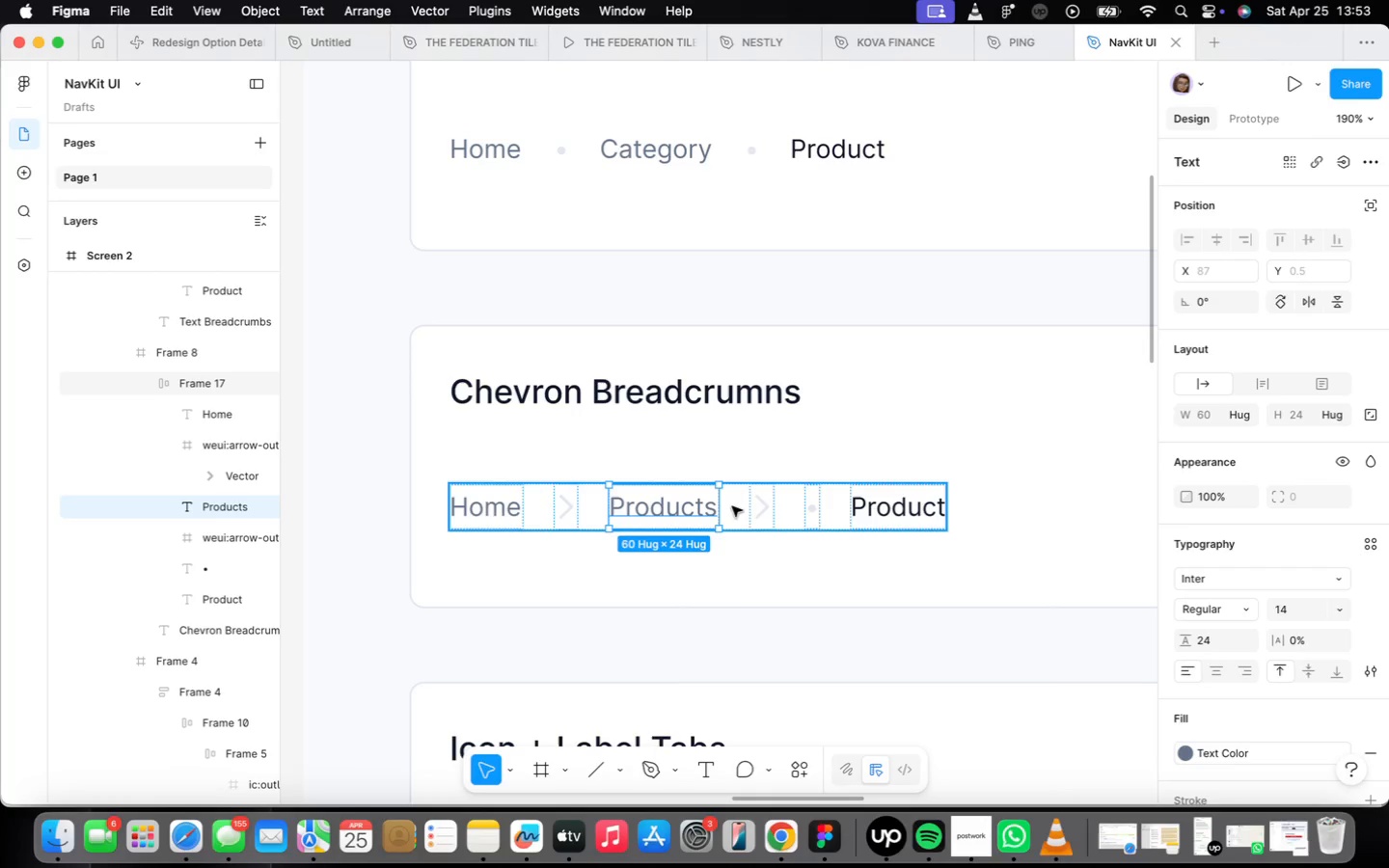 
key(Meta+D)
 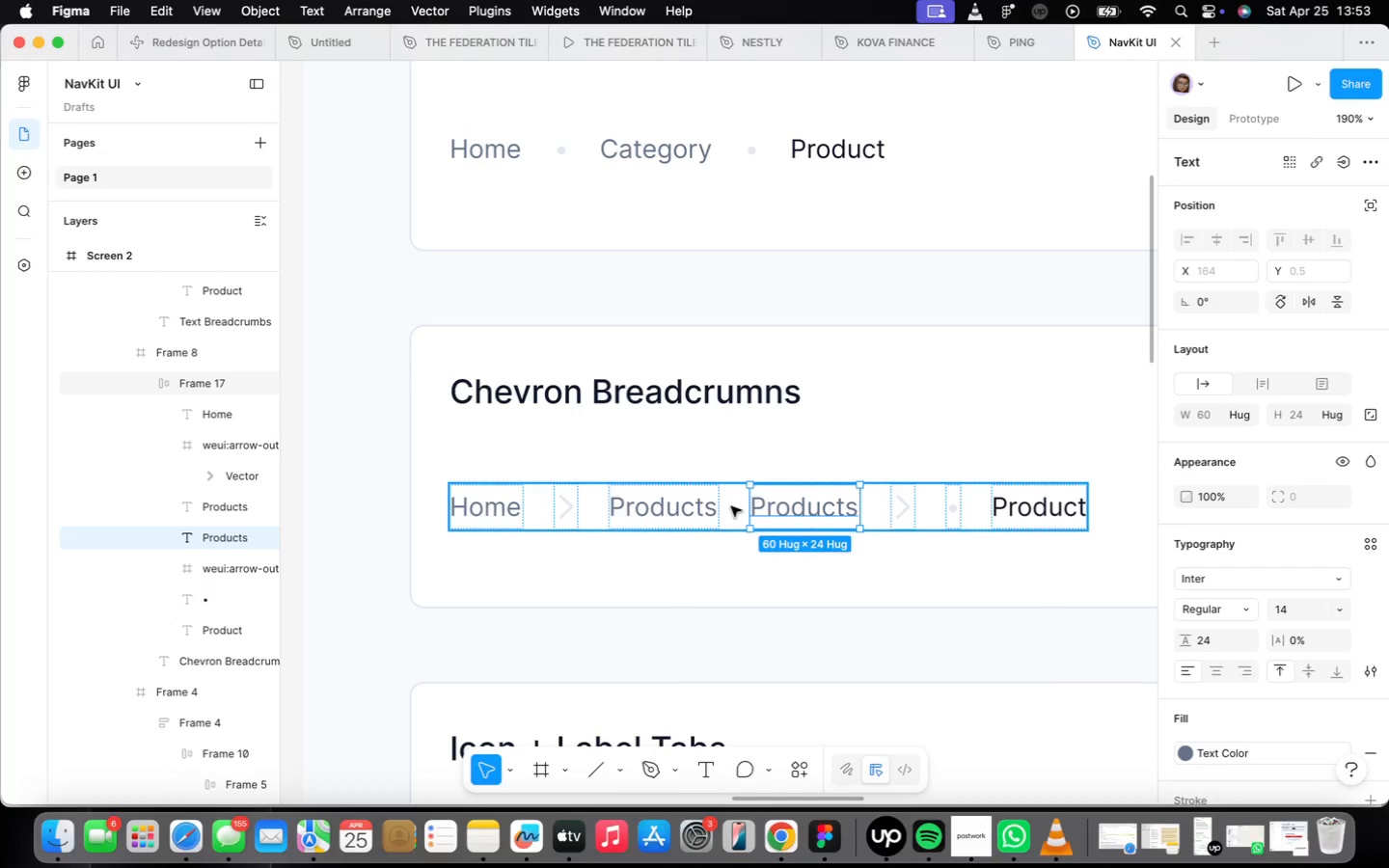 
key(ArrowRight)
 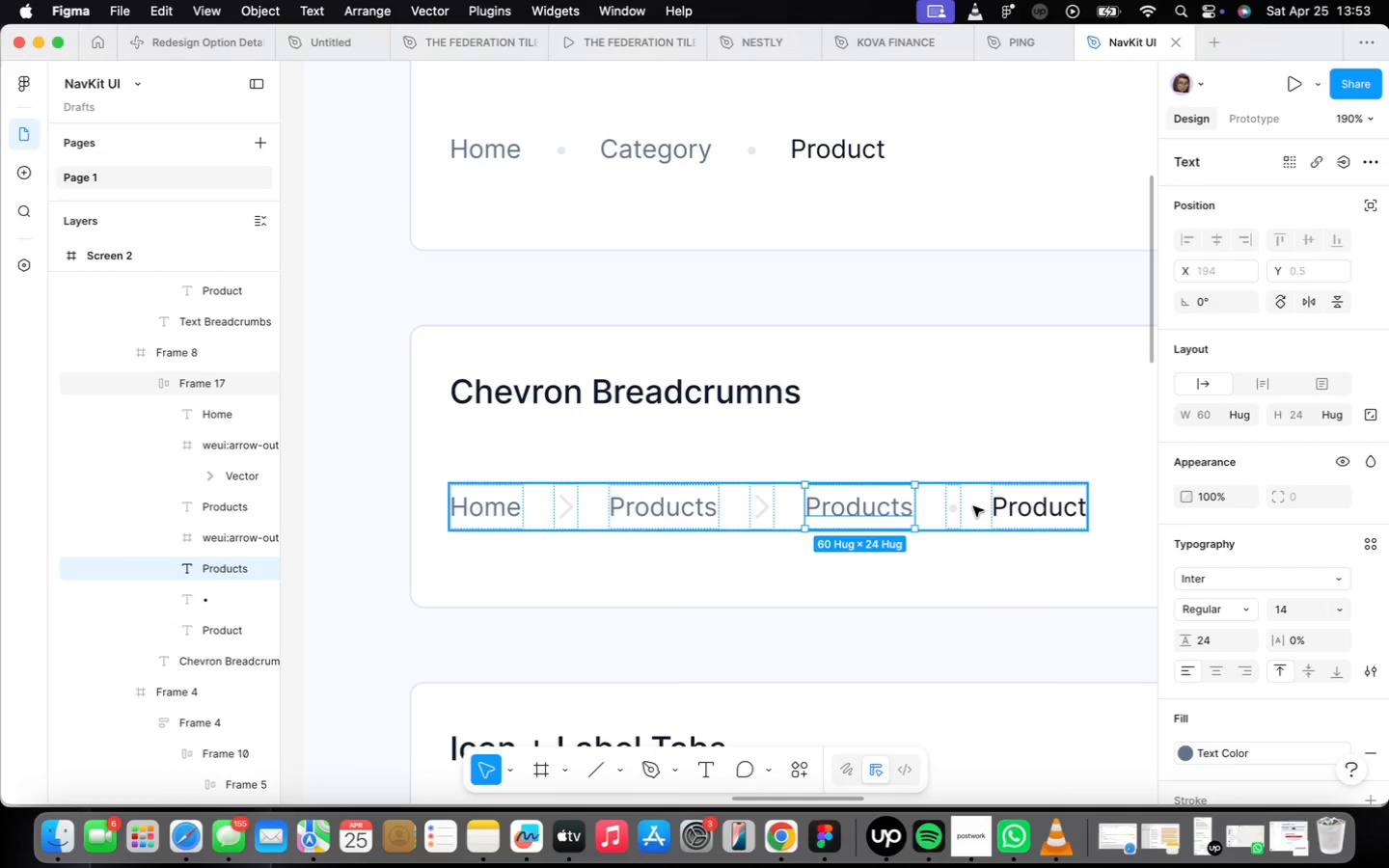 
left_click([956, 509])
 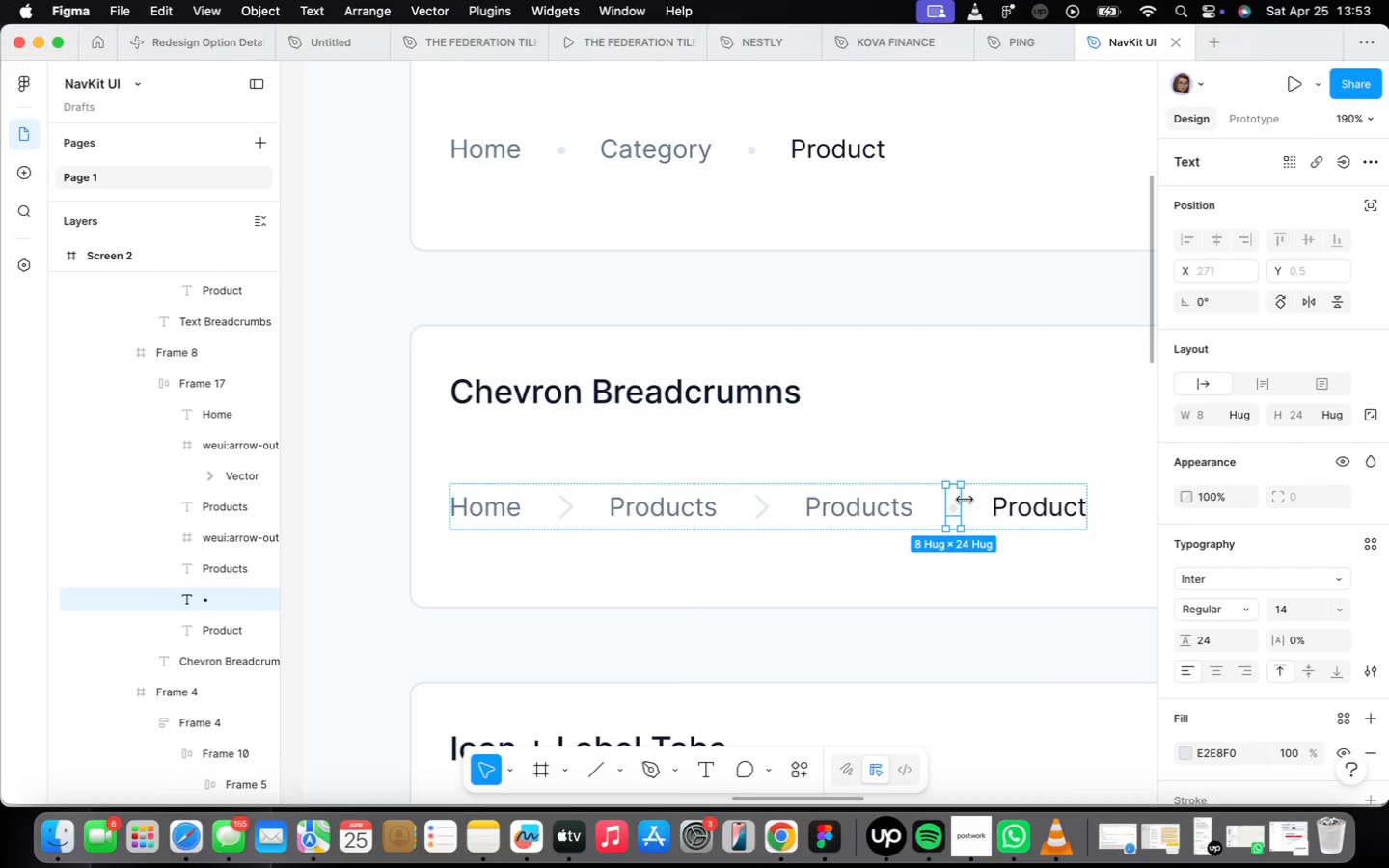 
key(Backspace)
 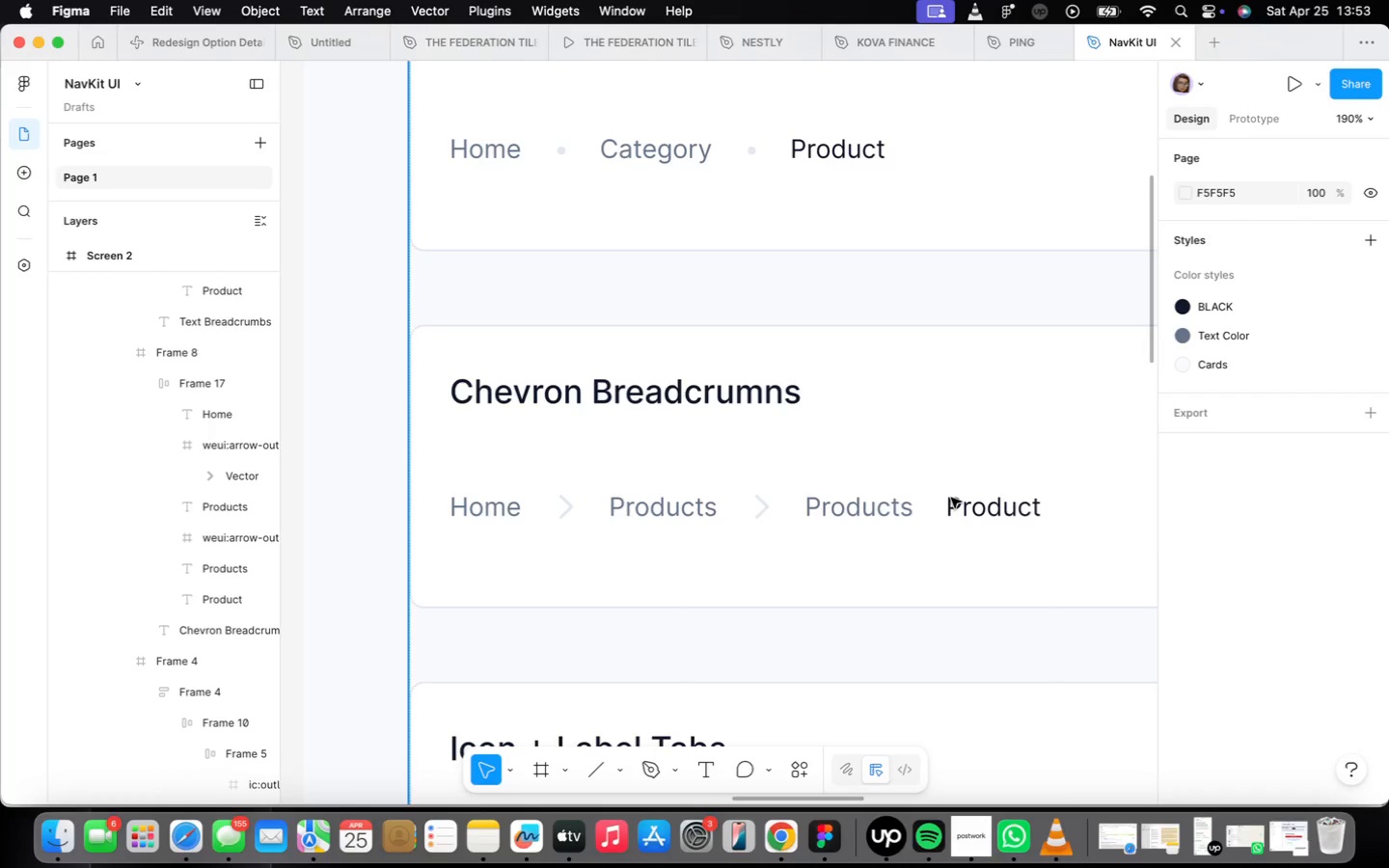 
wait(27.51)
 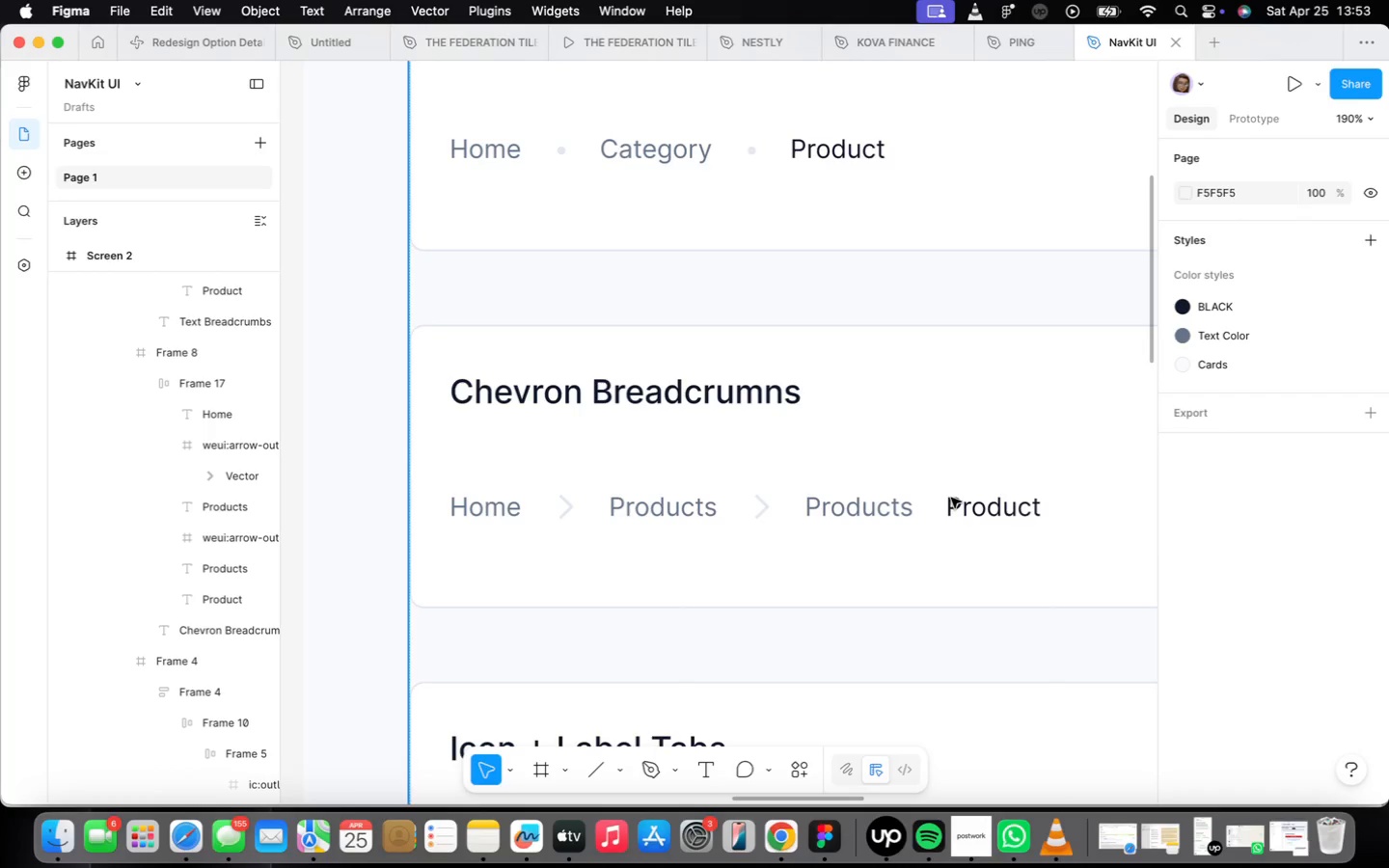 
double_click([834, 521])
 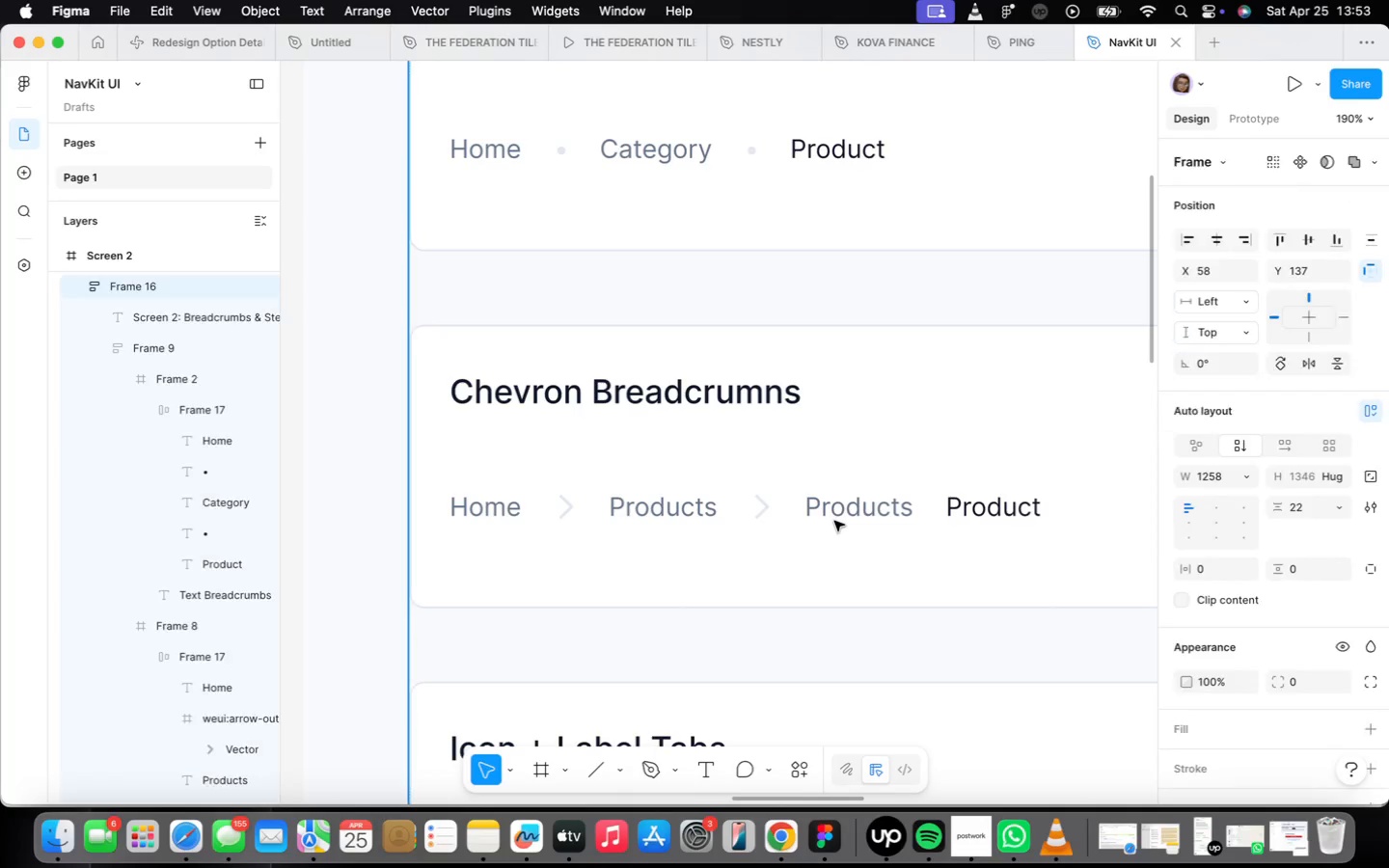 
triple_click([834, 521])
 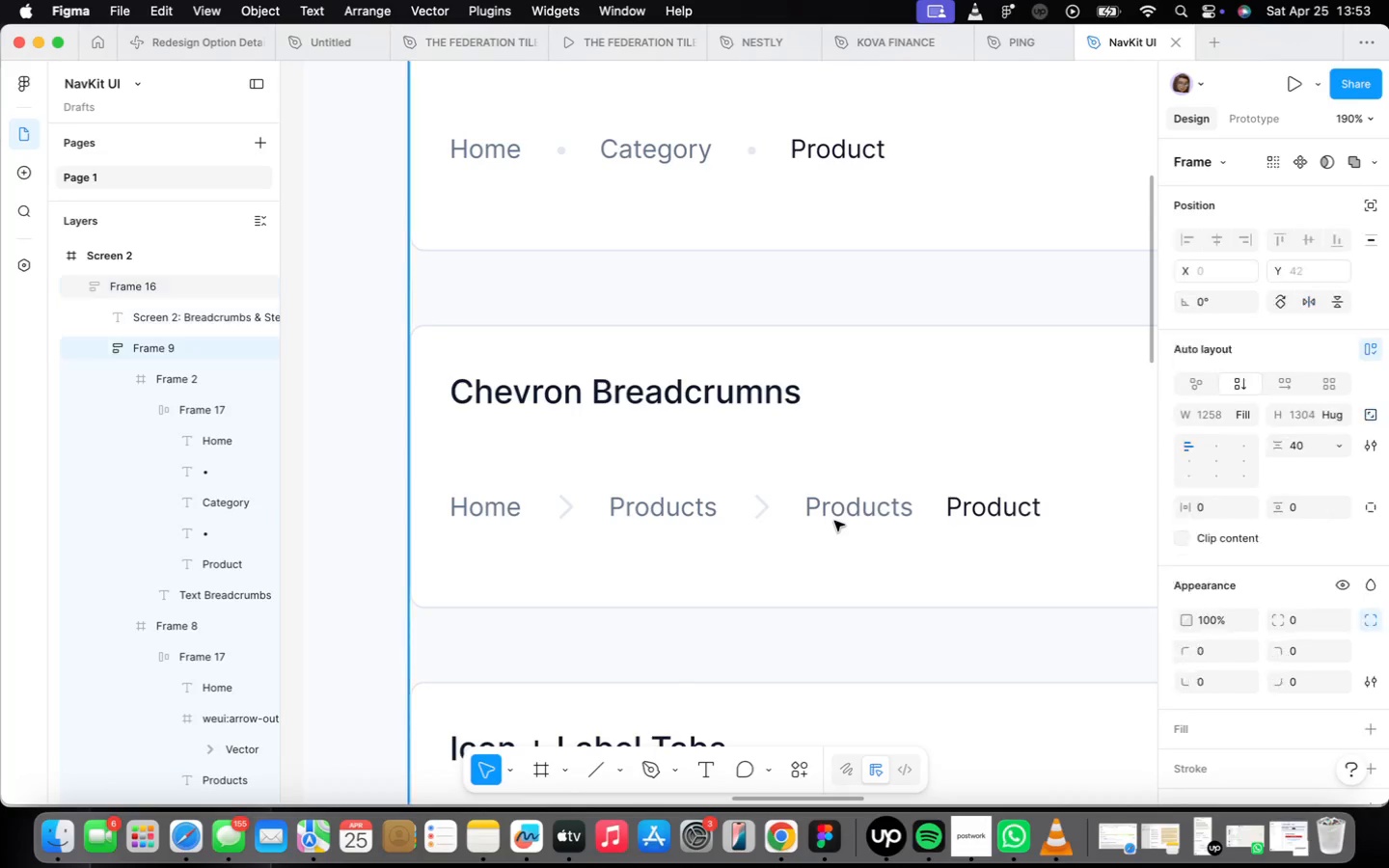 
triple_click([834, 521])
 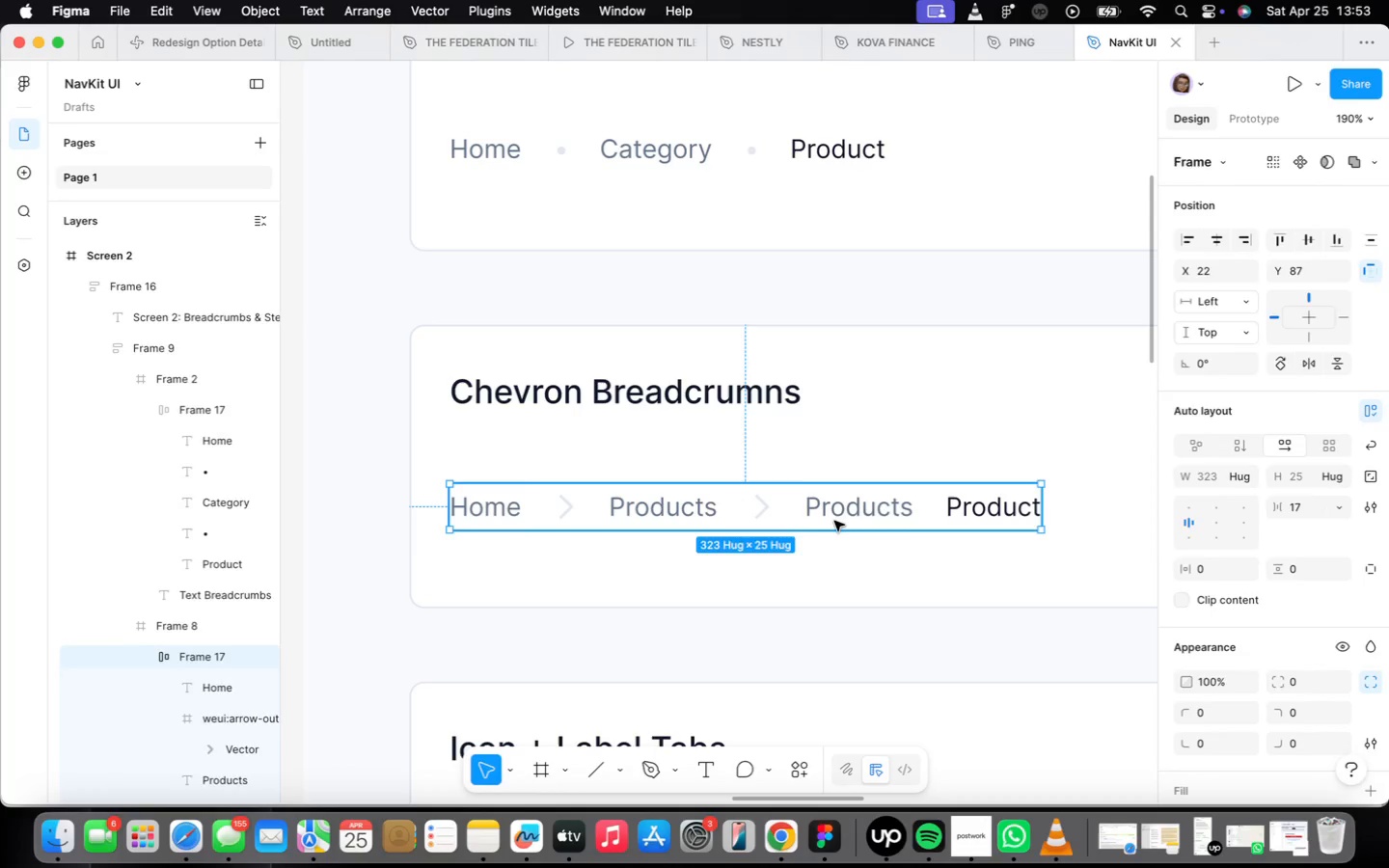 
triple_click([834, 521])
 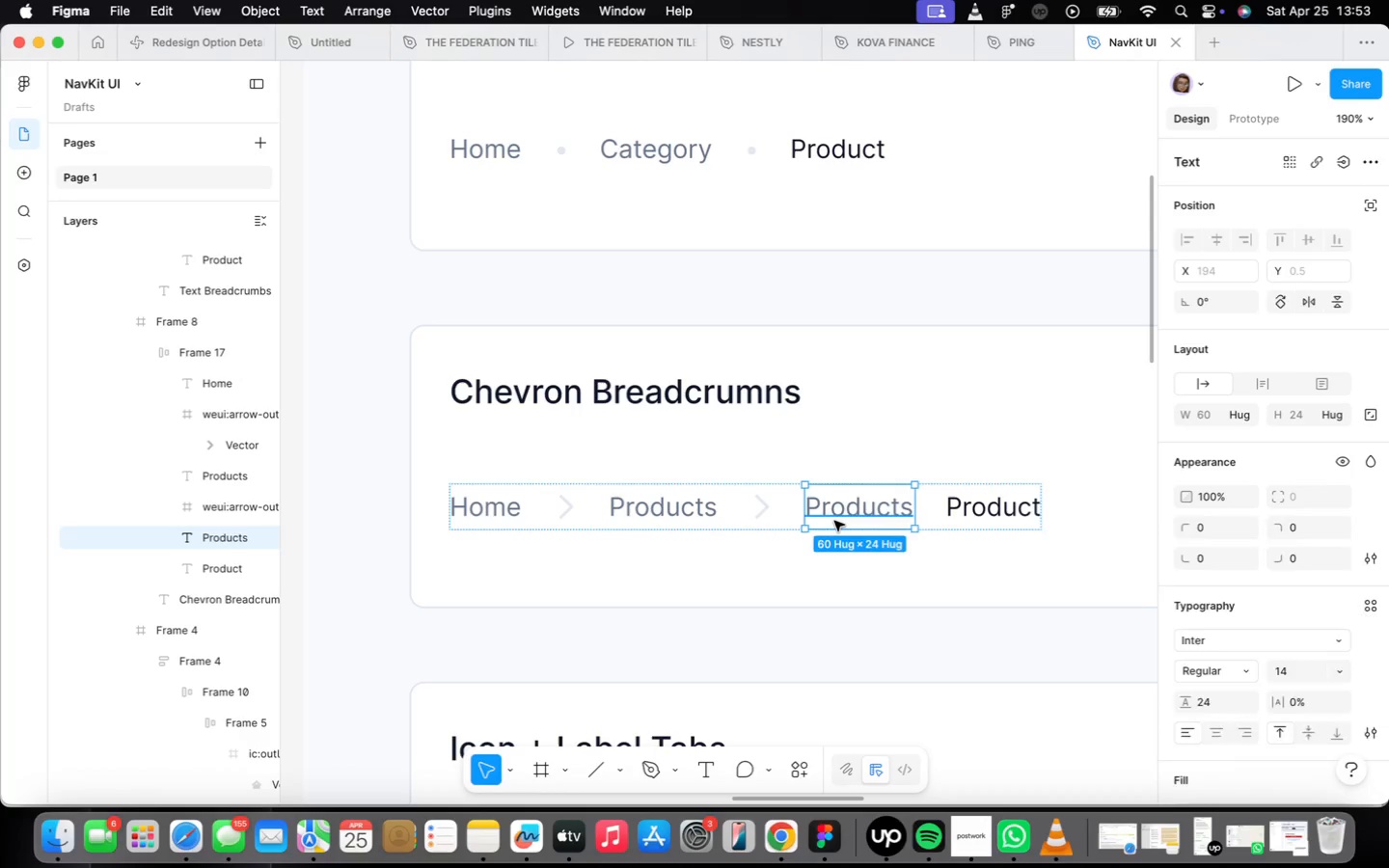 
triple_click([834, 521])
 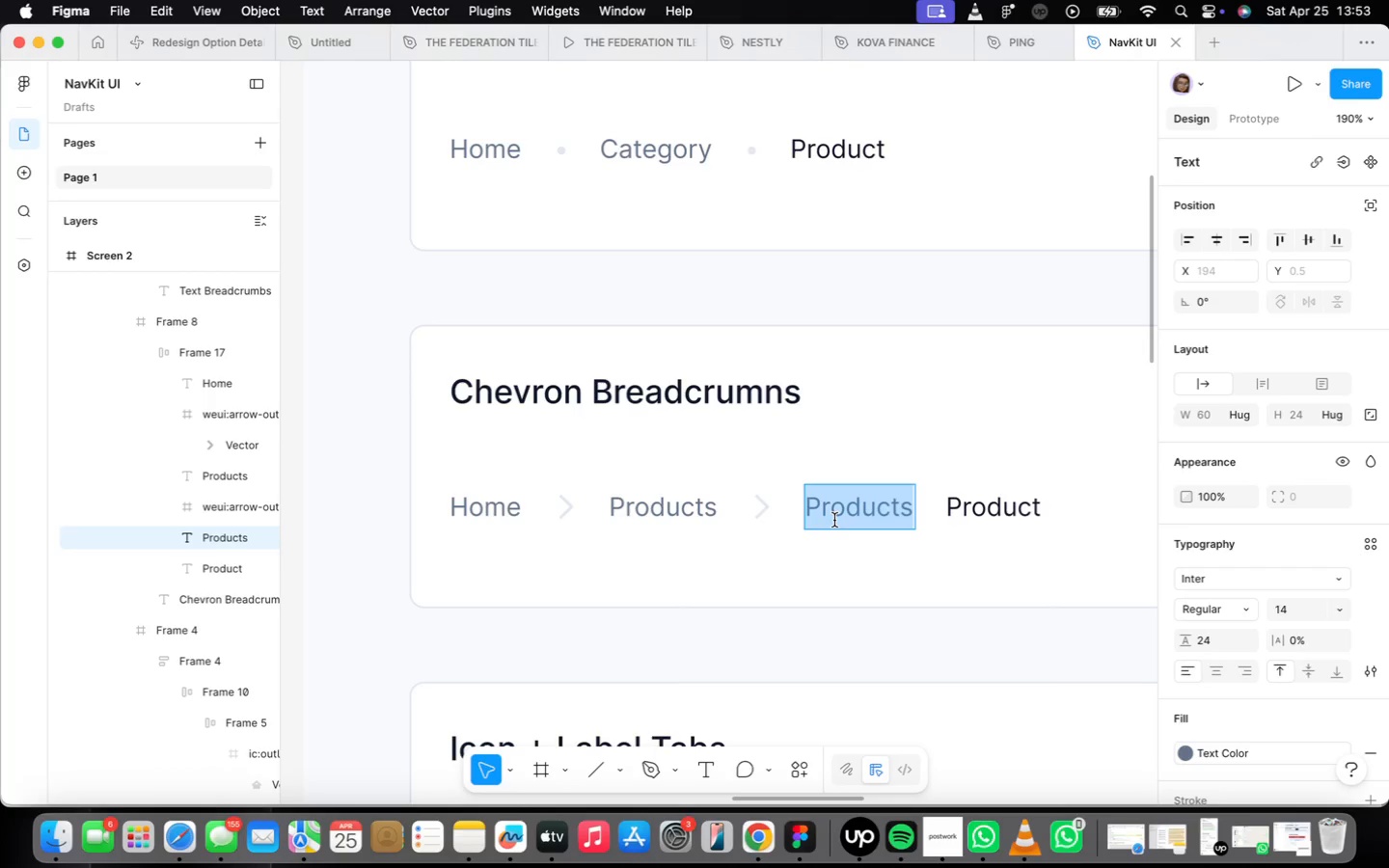 
wait(13.62)
 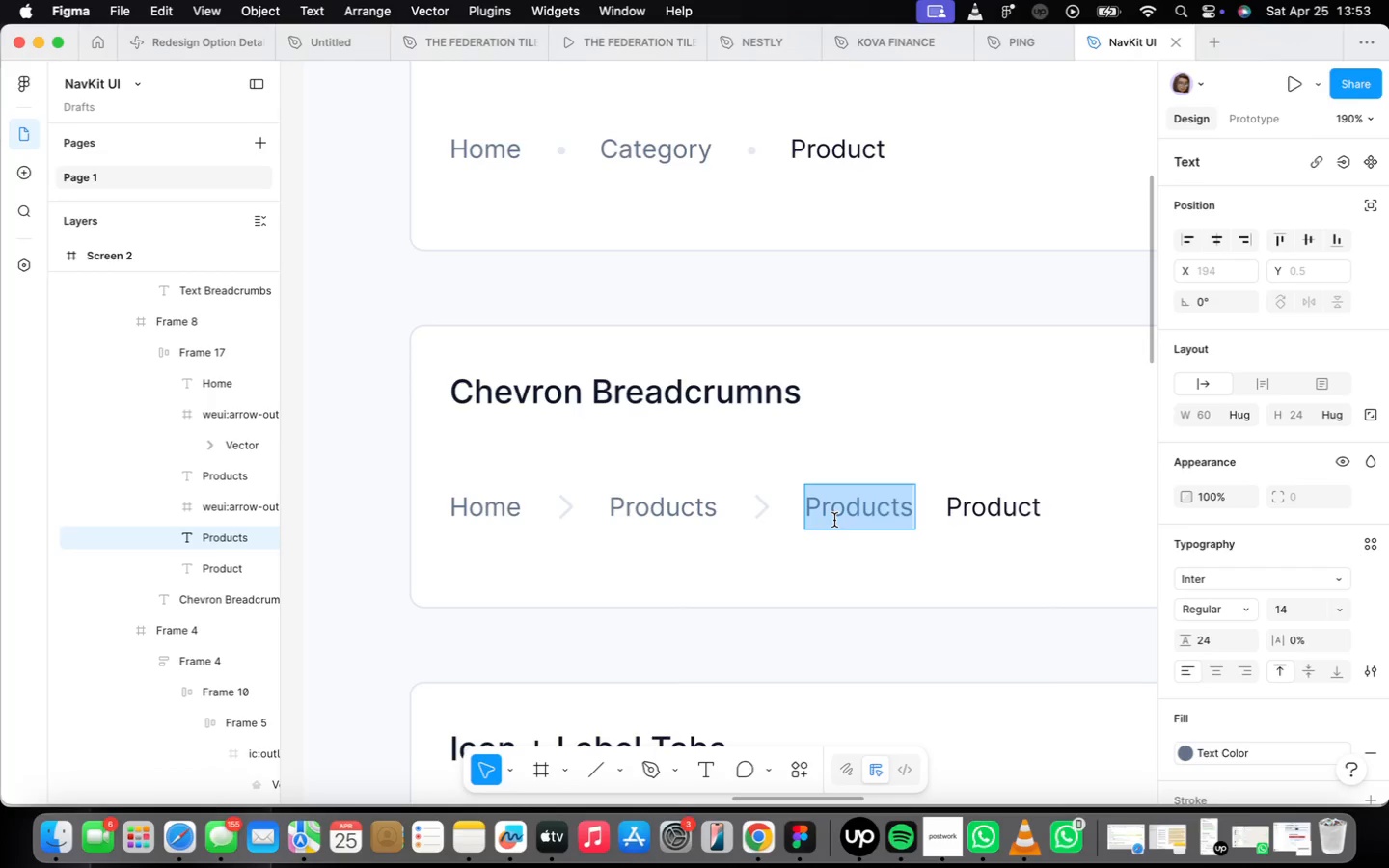 
key(CapsLock)
 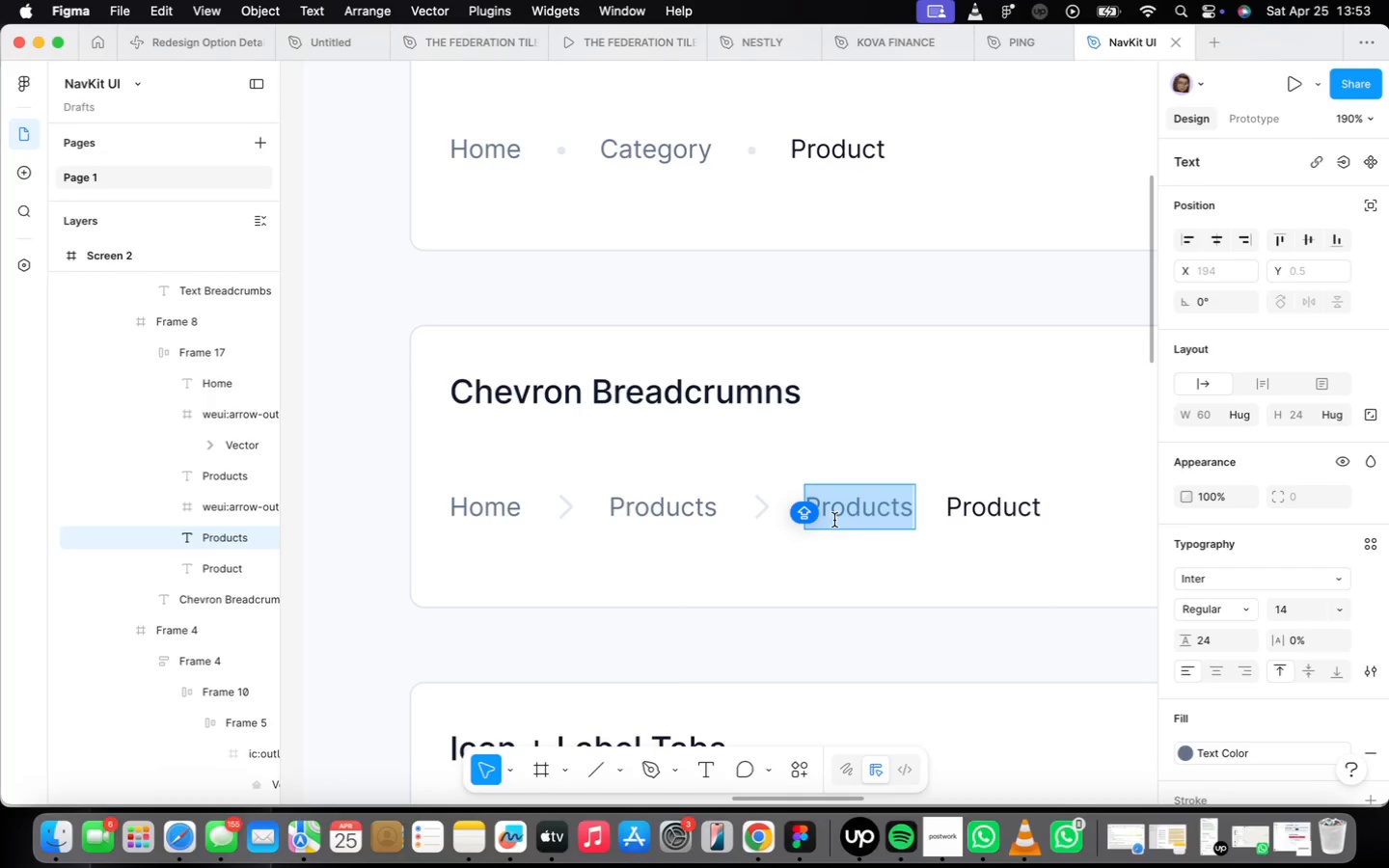 
key(E)
 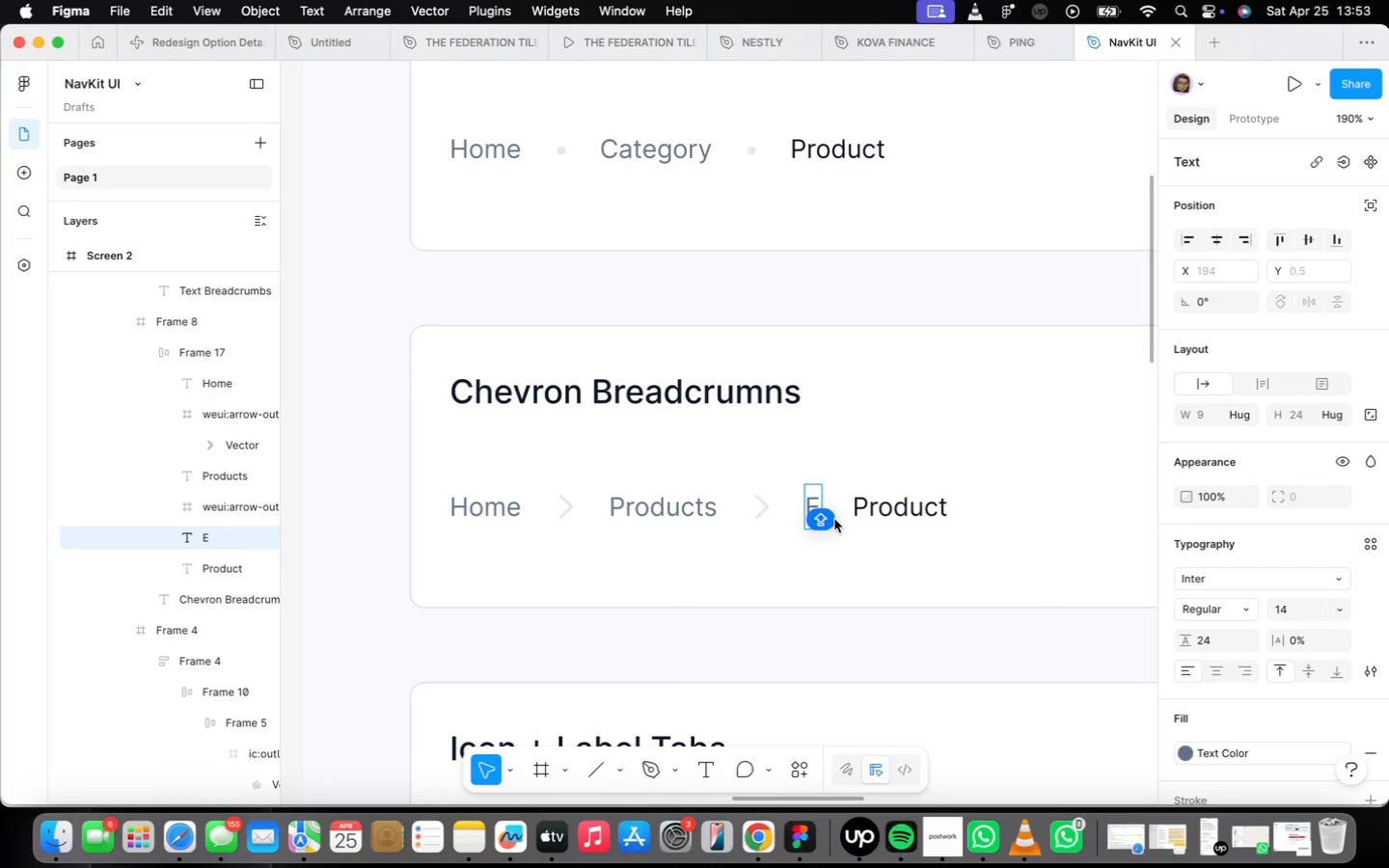 
key(CapsLock)
 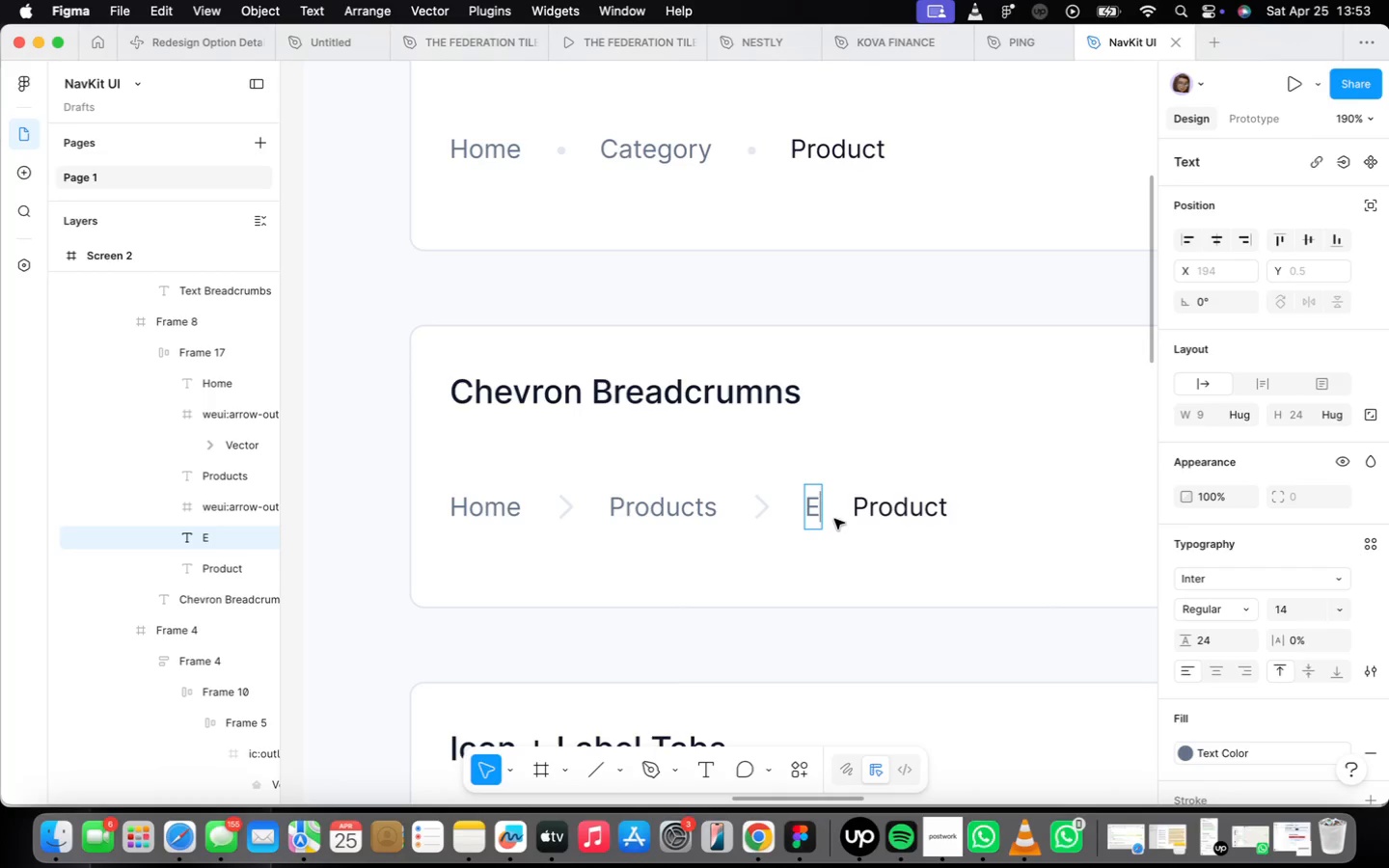 
key(L)
 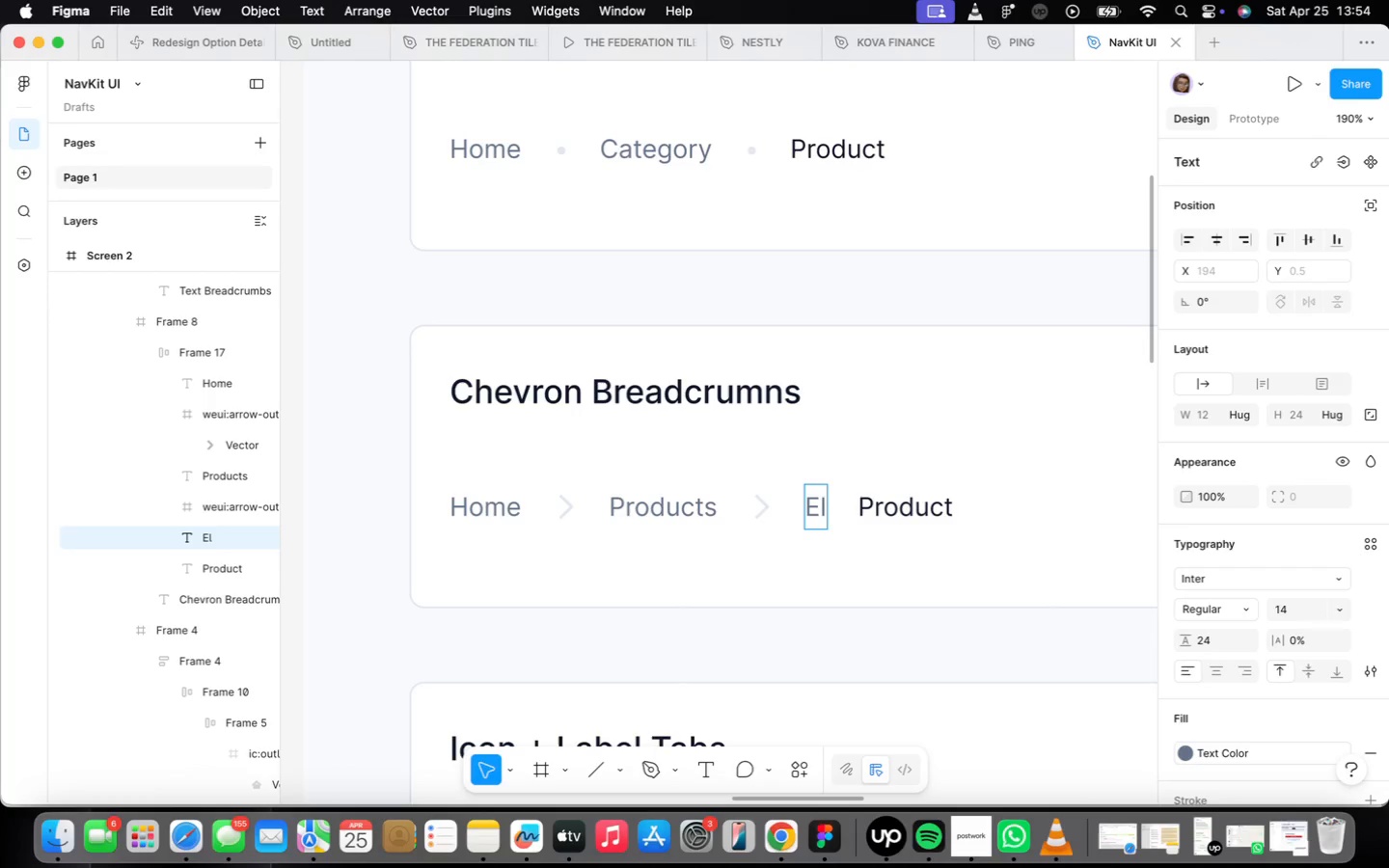 
wait(47.39)
 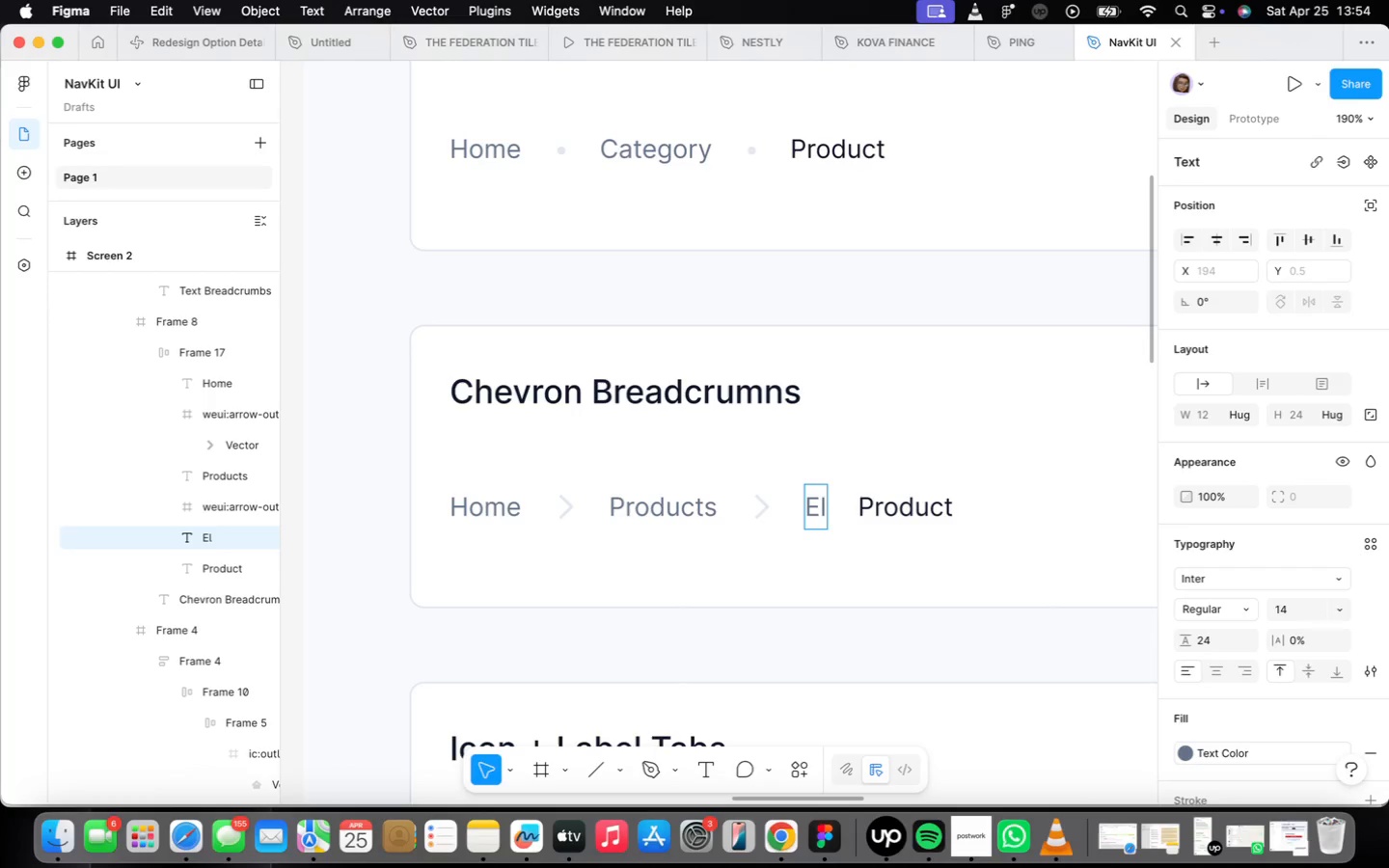 
type(ectronics)
 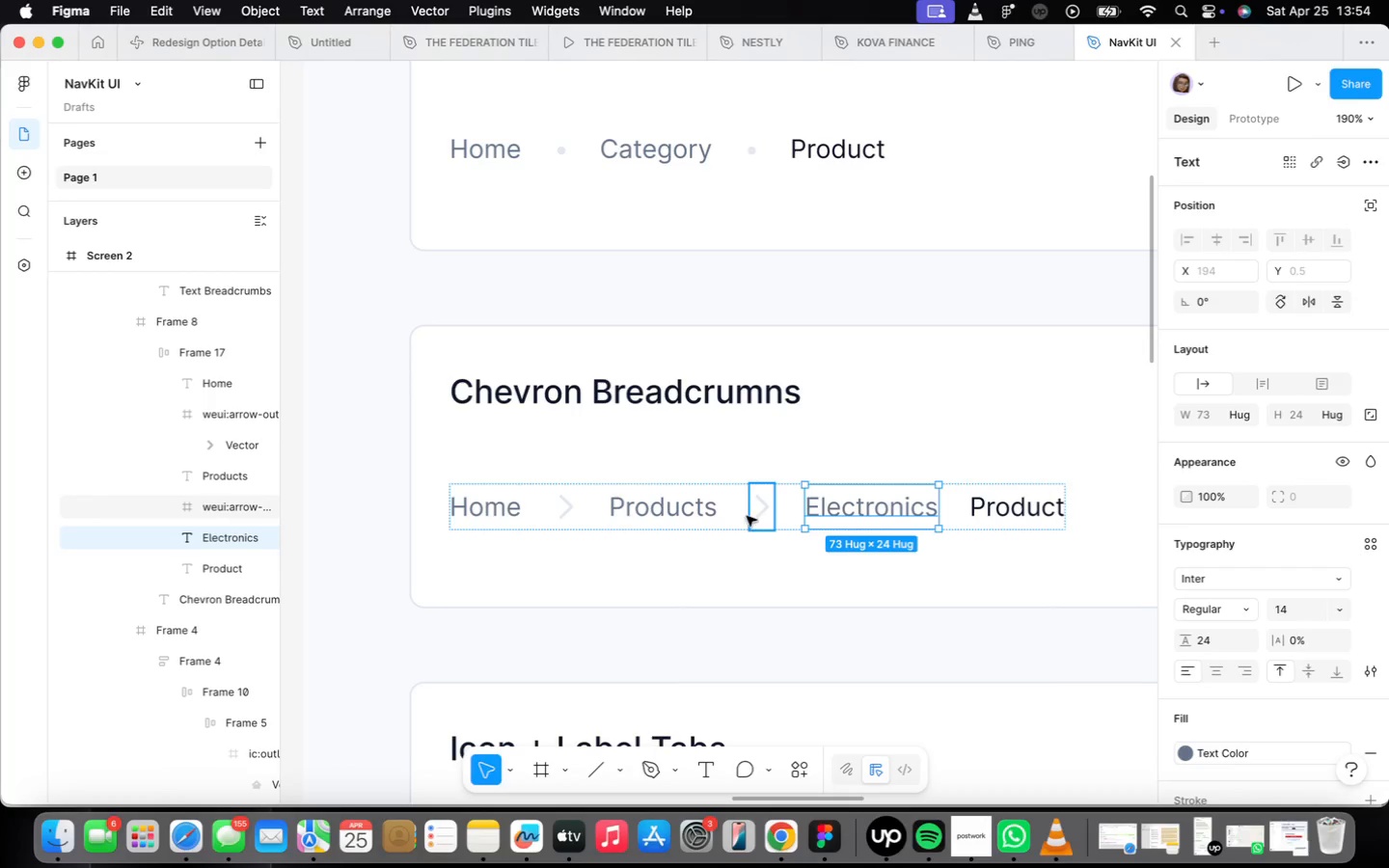 
left_click([752, 516])
 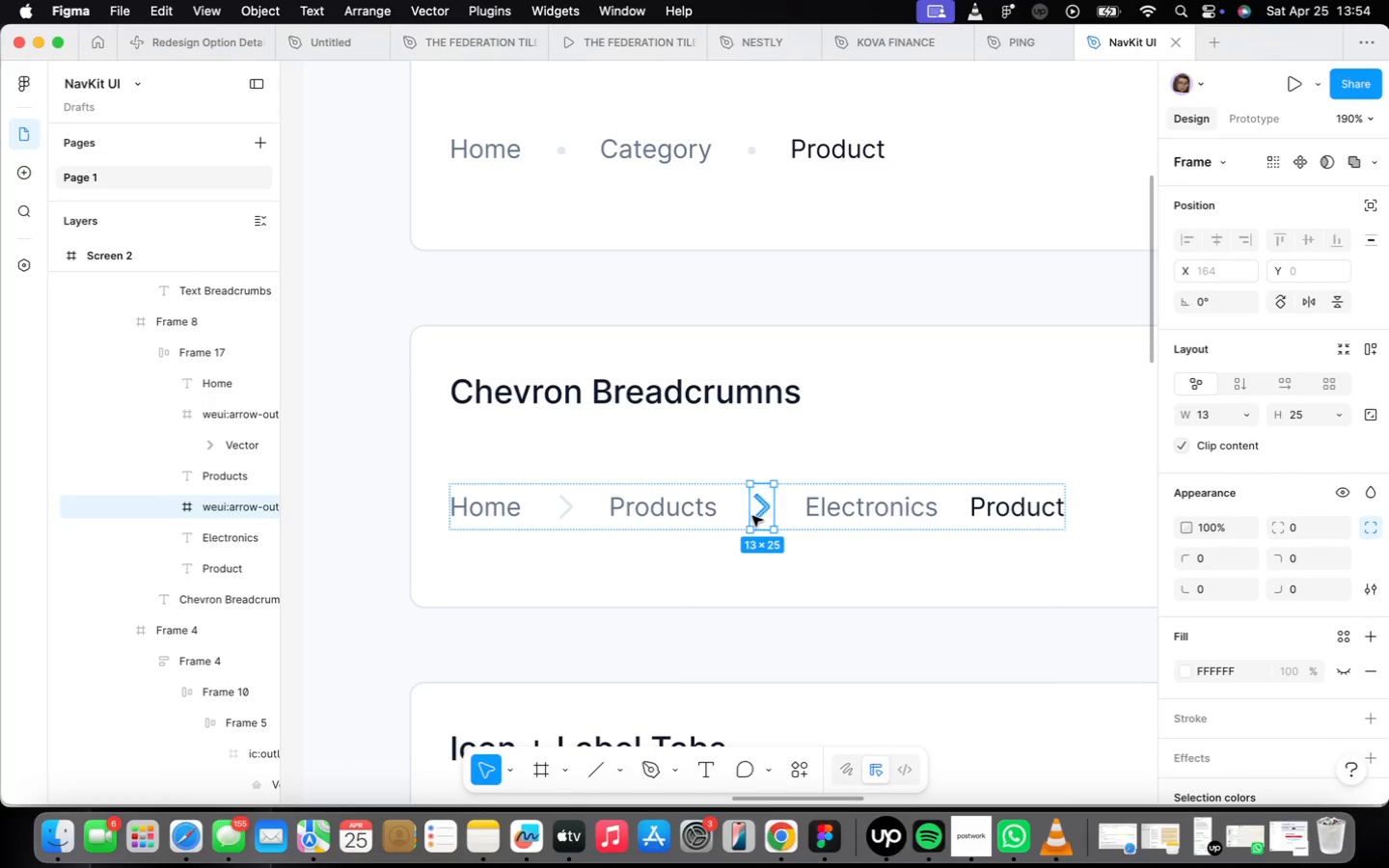 
key(Meta+D)
 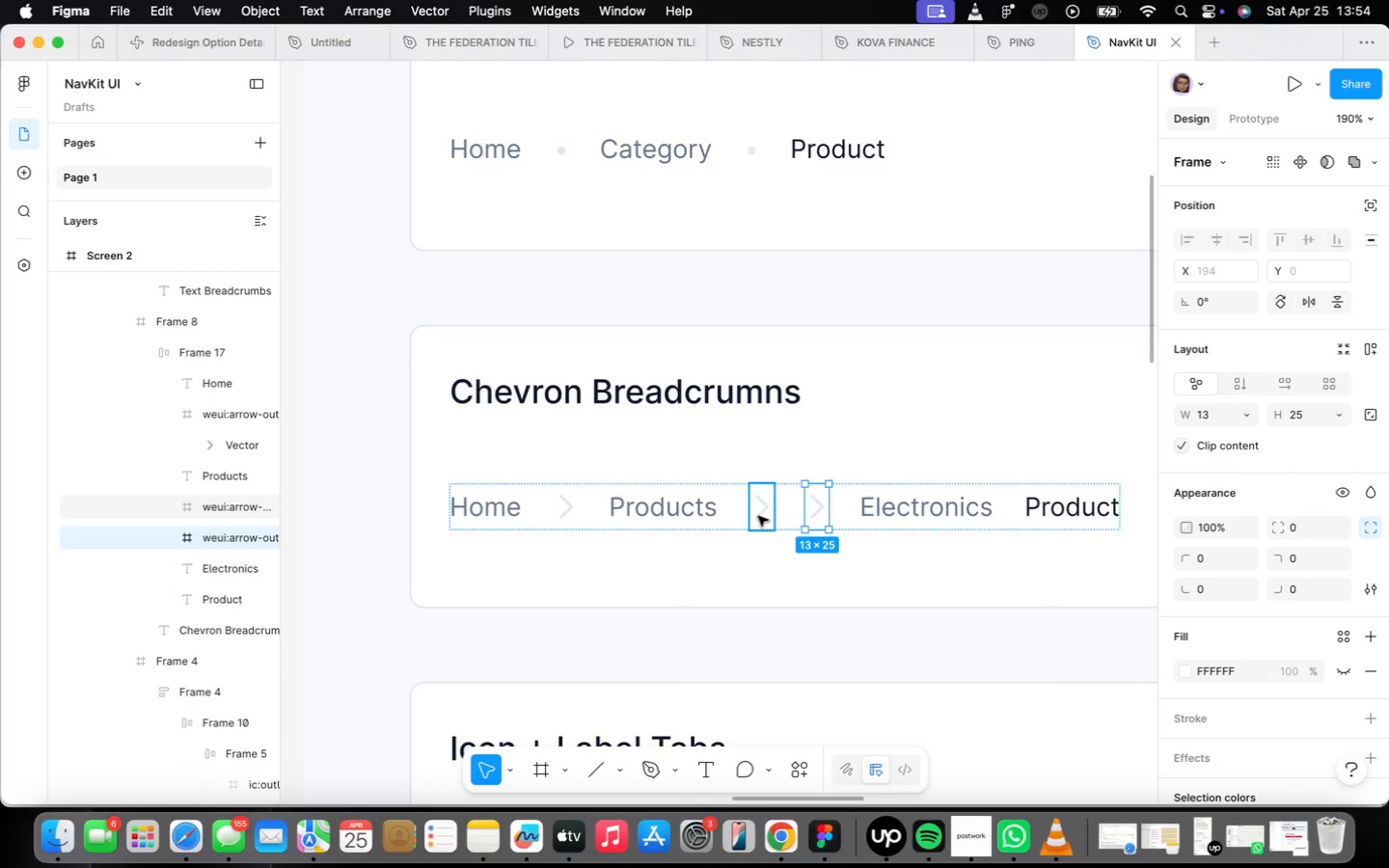 
key(ArrowRight)
 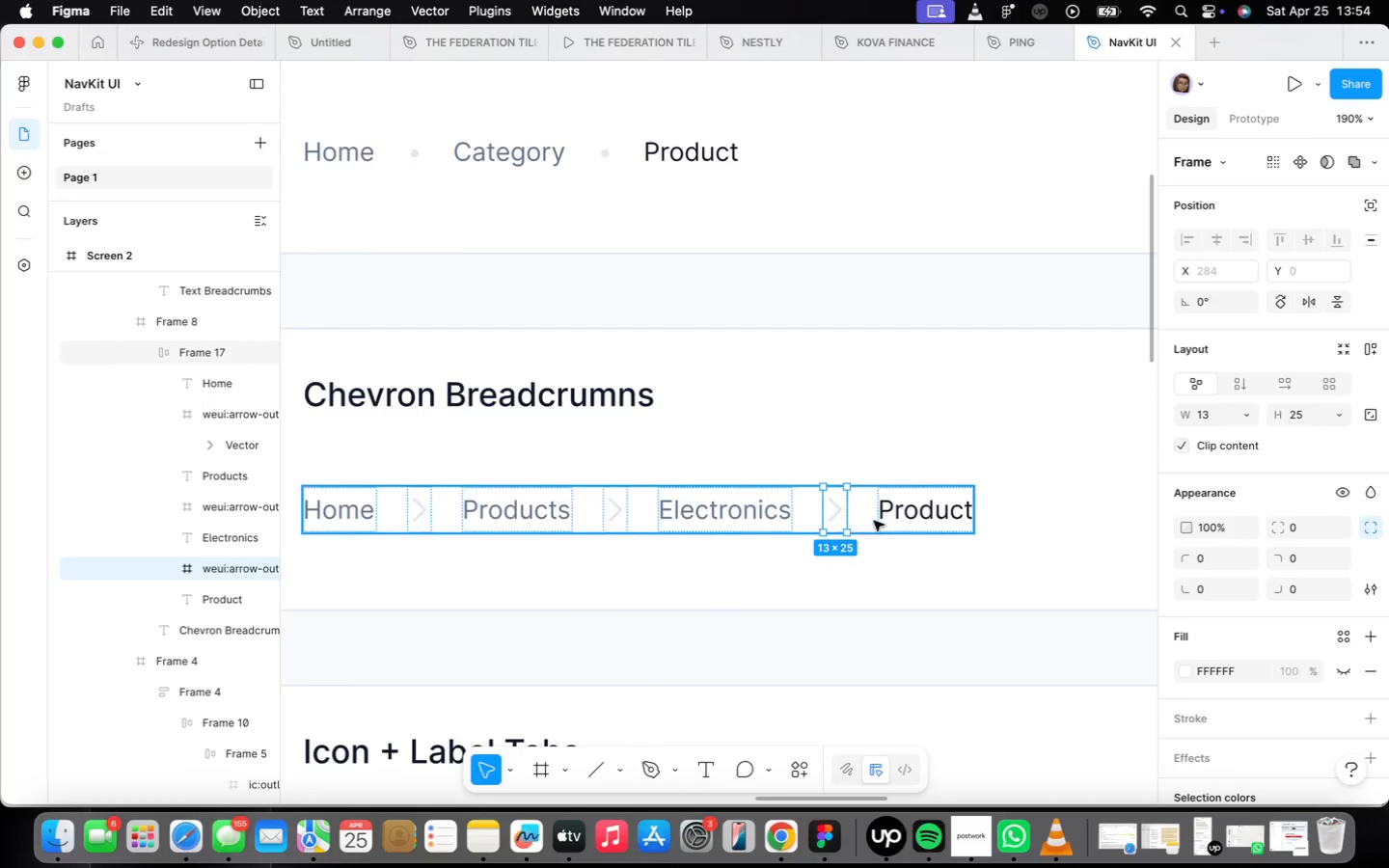 
double_click([902, 513])
 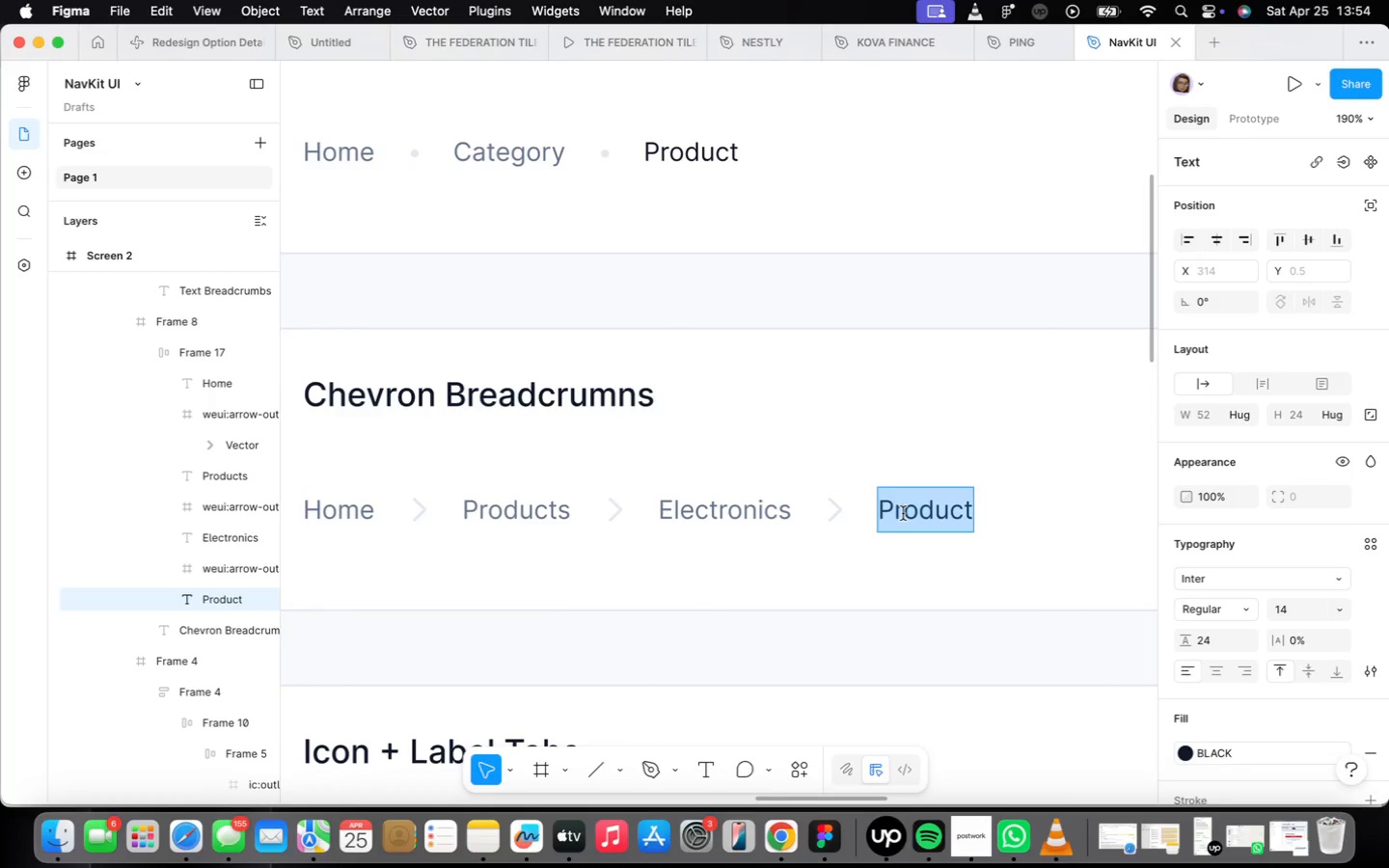 
type(Current Item)
 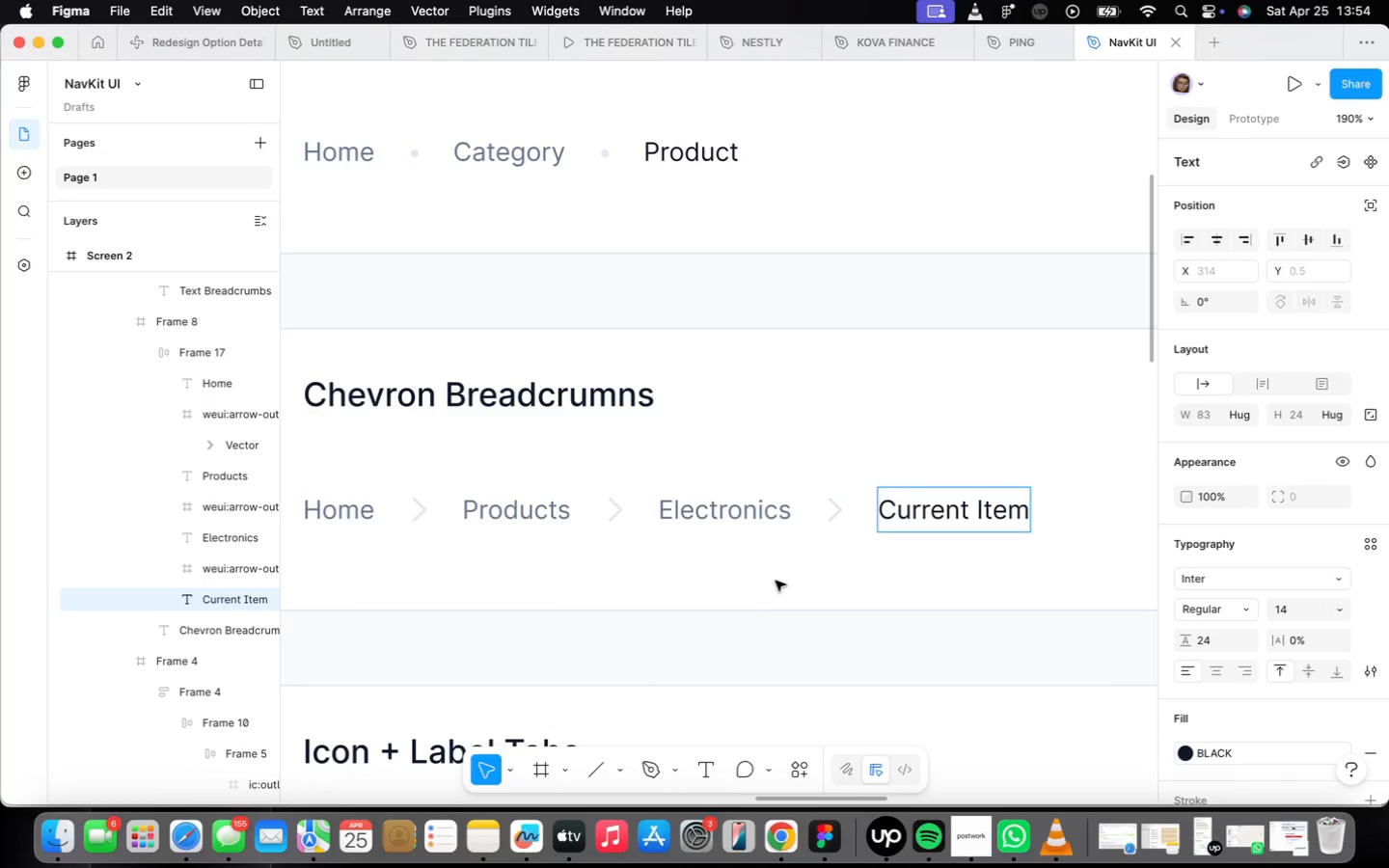 
scroll: coordinate [755, 609], scroll_direction: down, amount: 9.0
 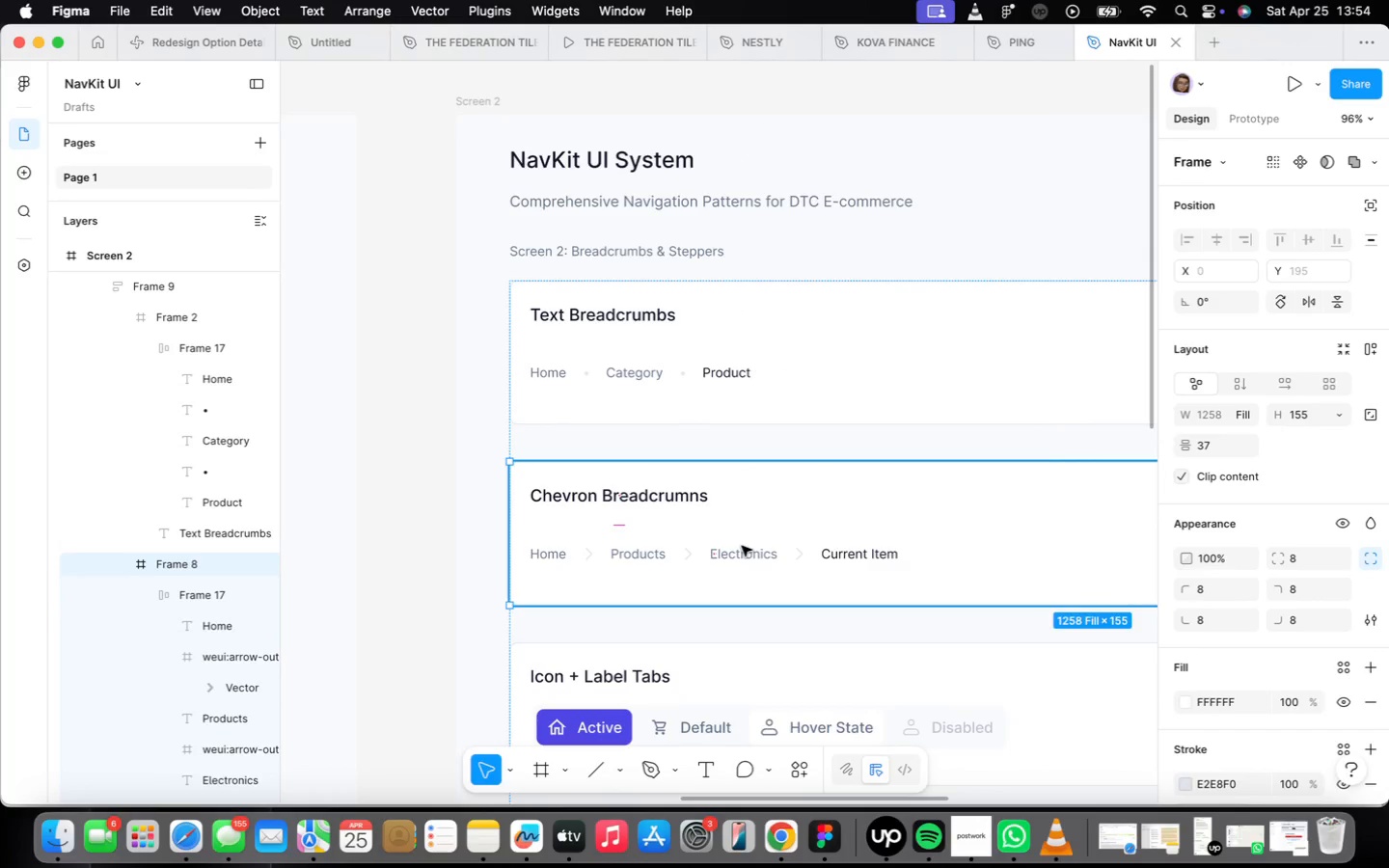 
key(Meta+E)
 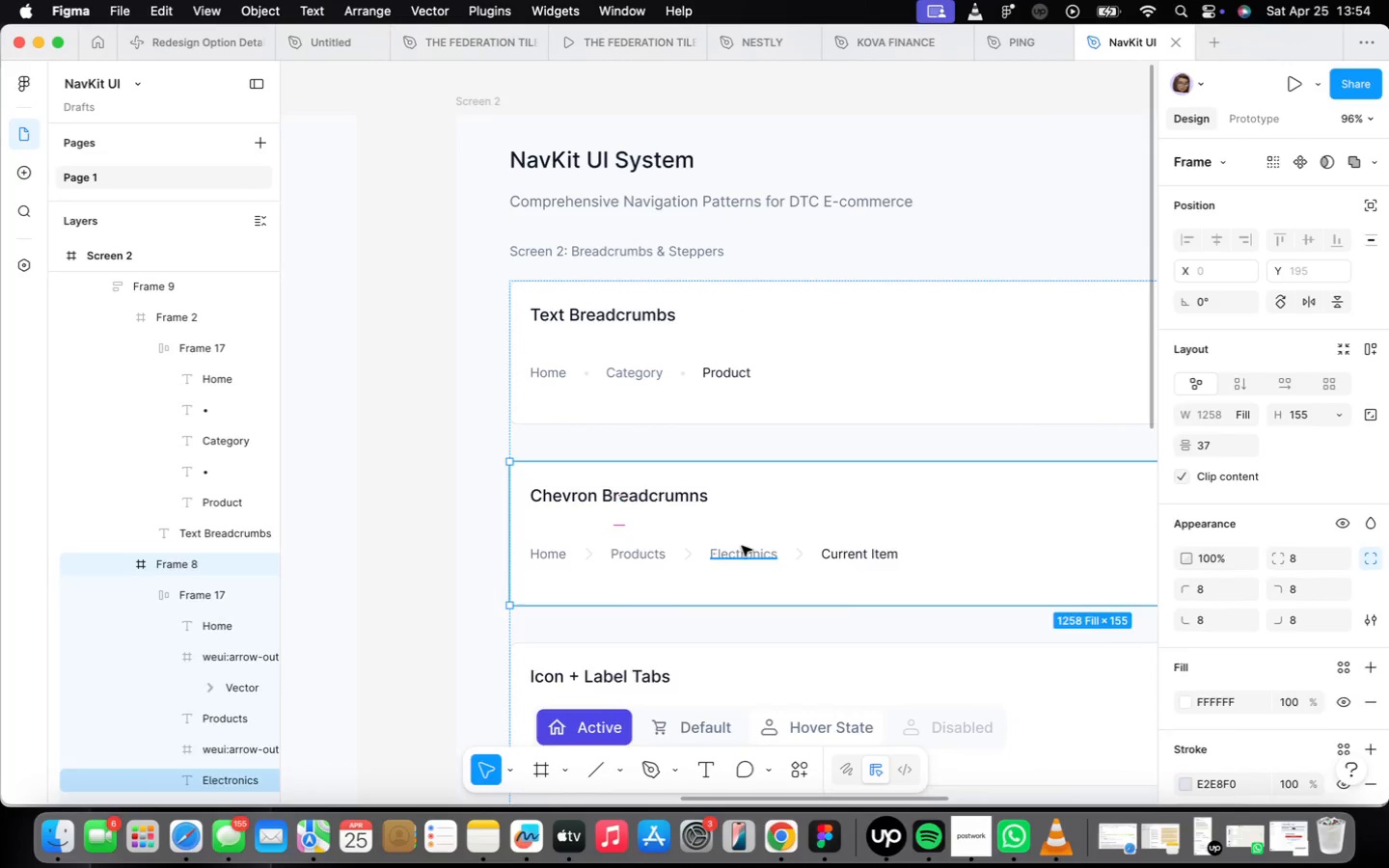 
key(Meta+D)
 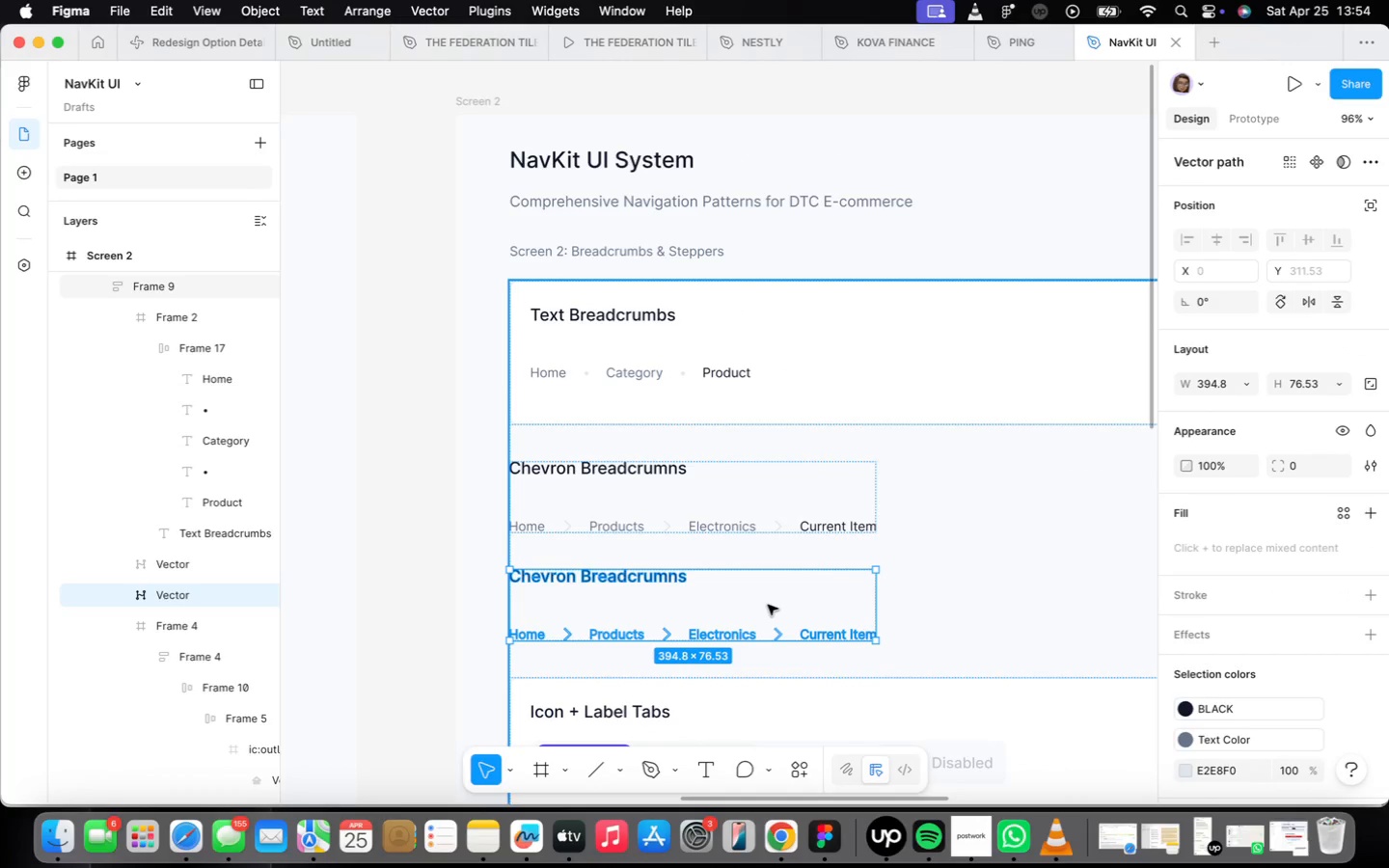 
key(Meta+CommandLeft)
 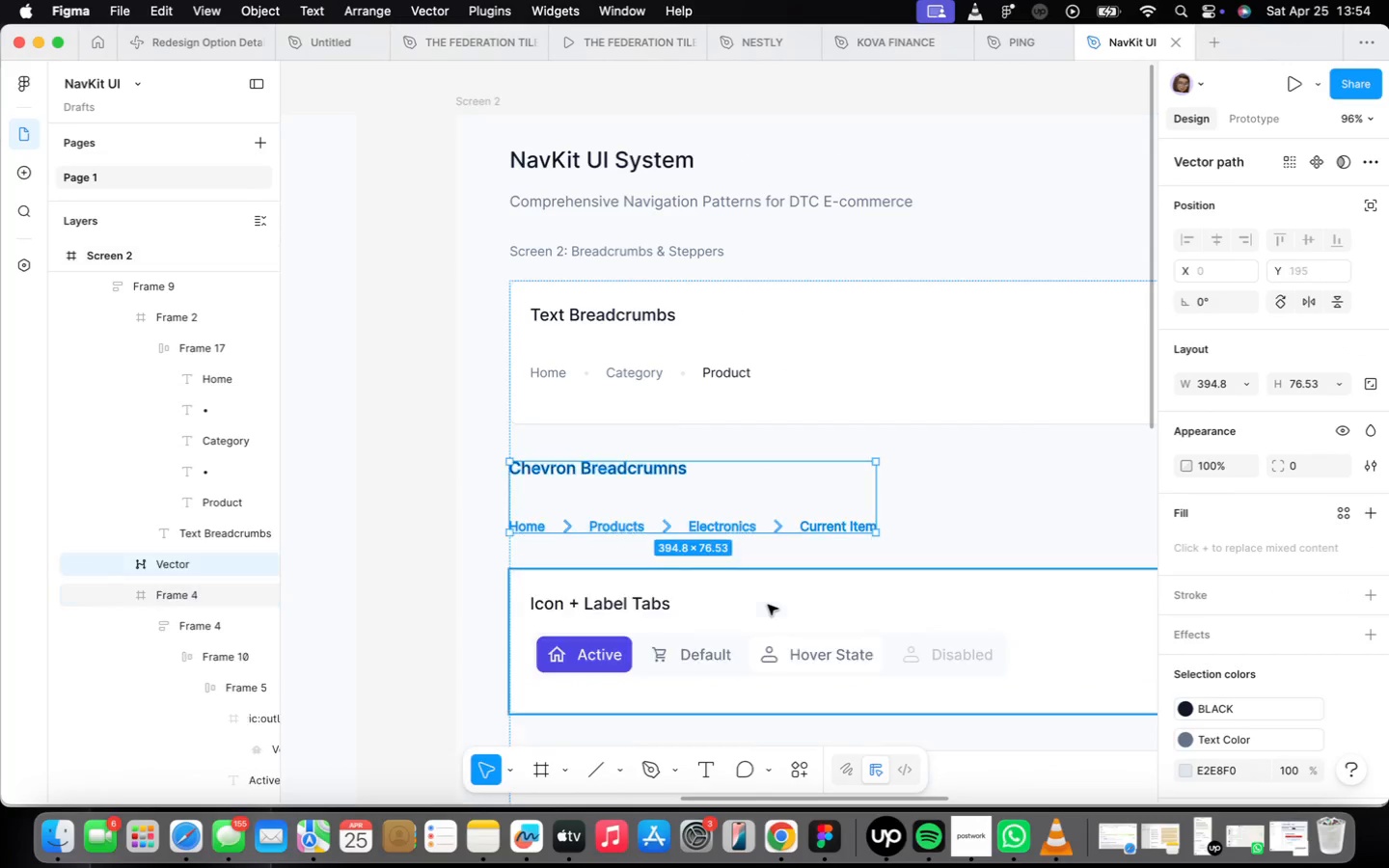 
key(Meta+Z)
 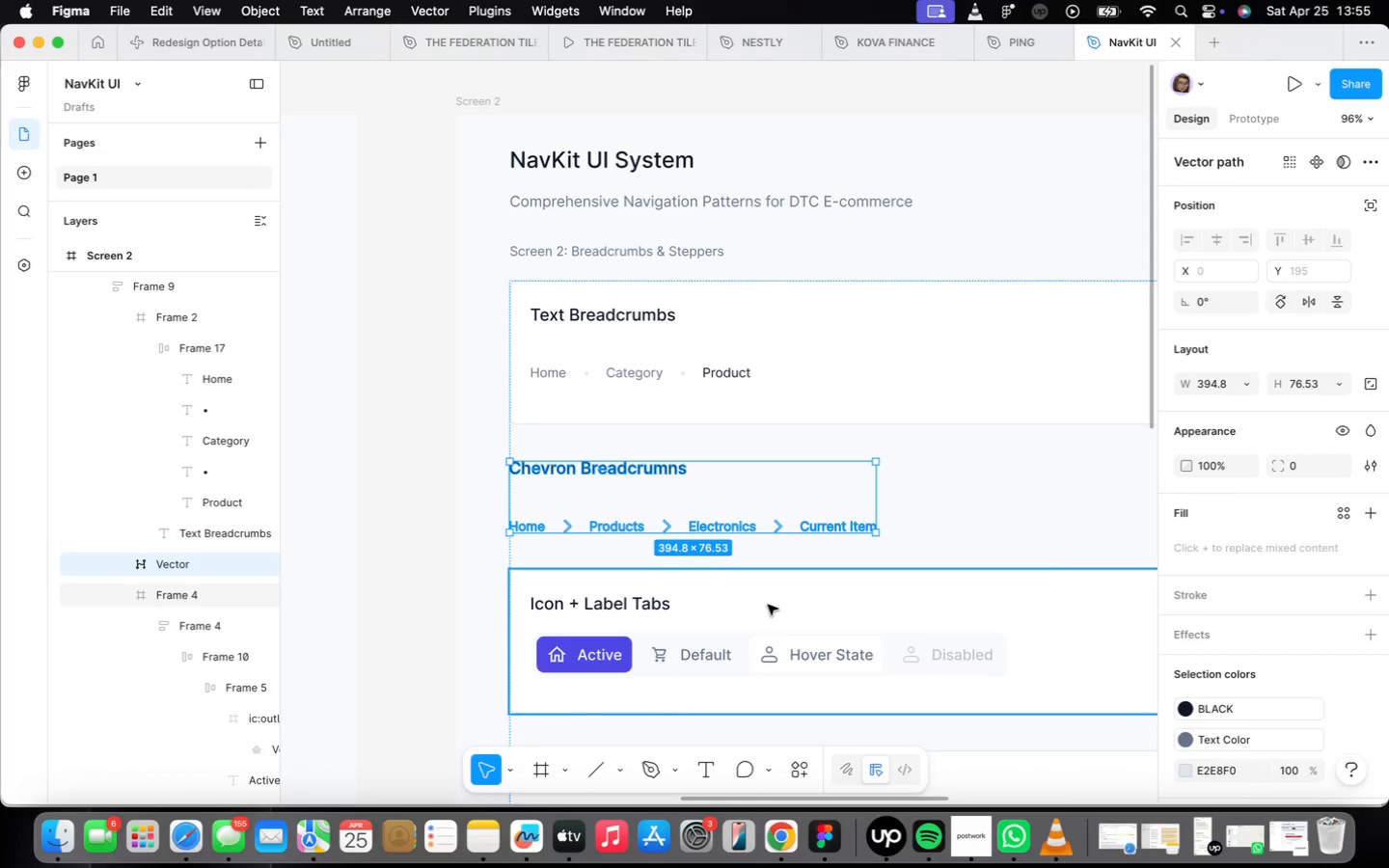 
key(Meta+Z)
 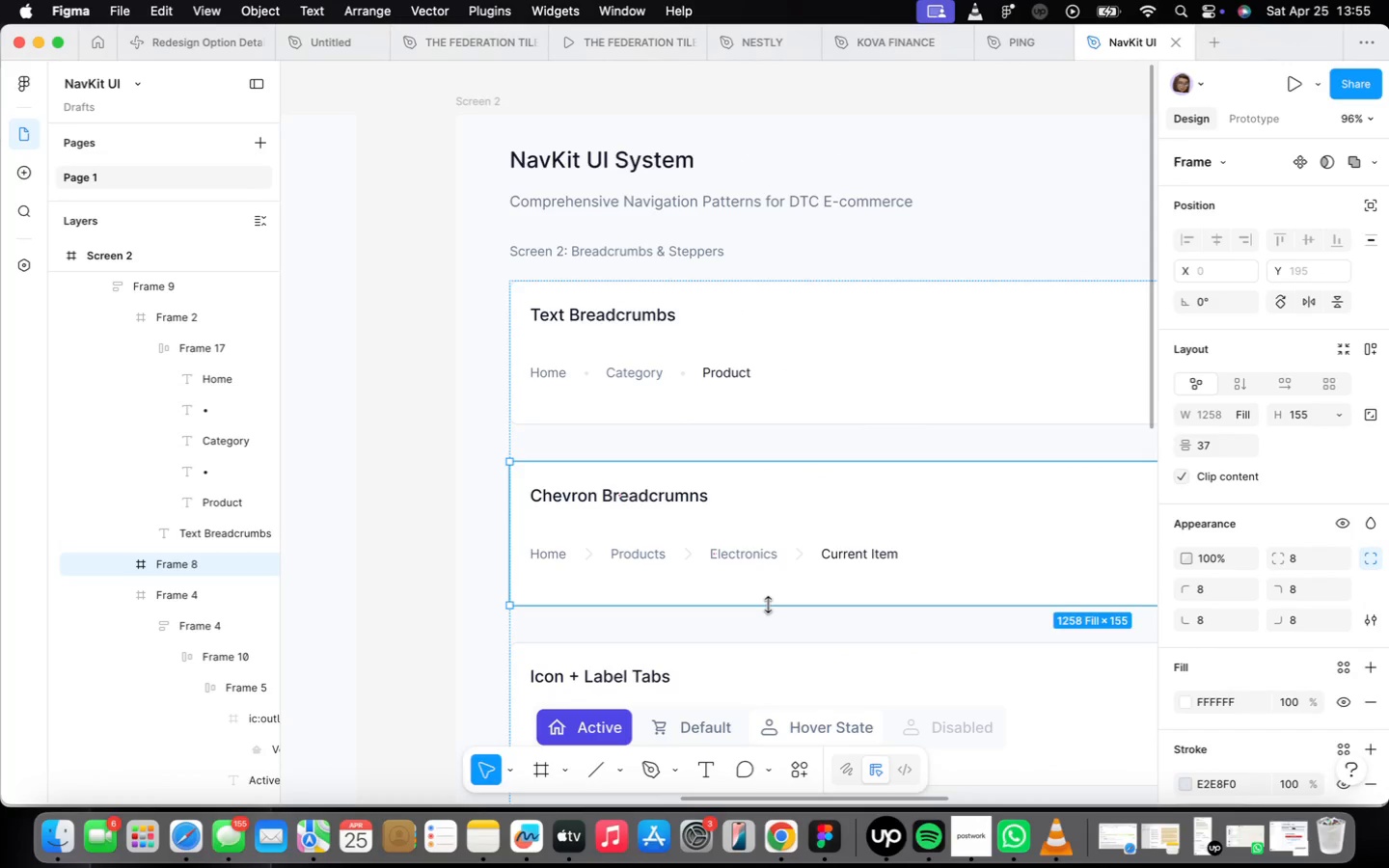 
key(Meta+D)
 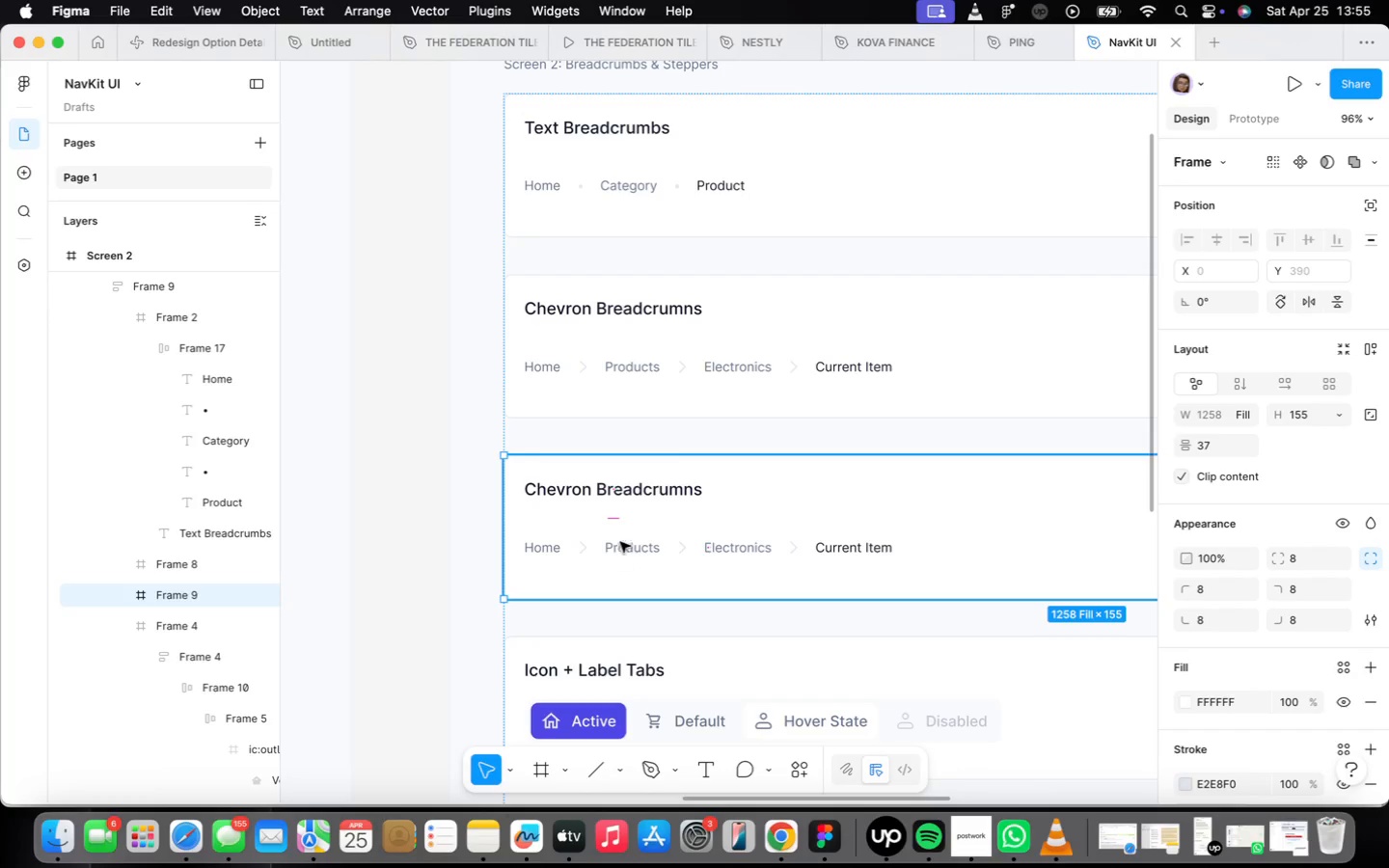 
scroll: coordinate [513, 438], scroll_direction: up, amount: 4.0
 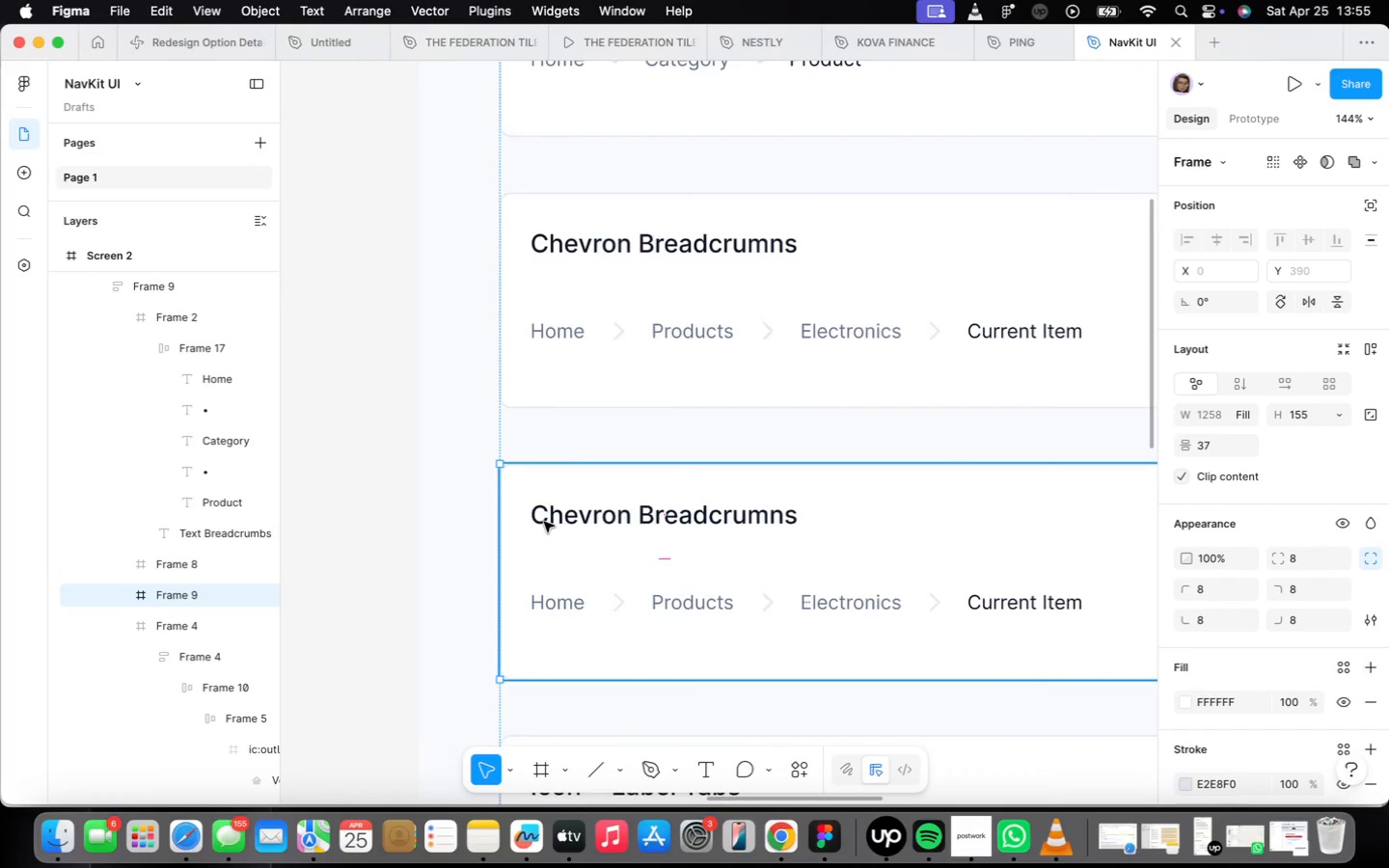 
double_click([544, 522])
 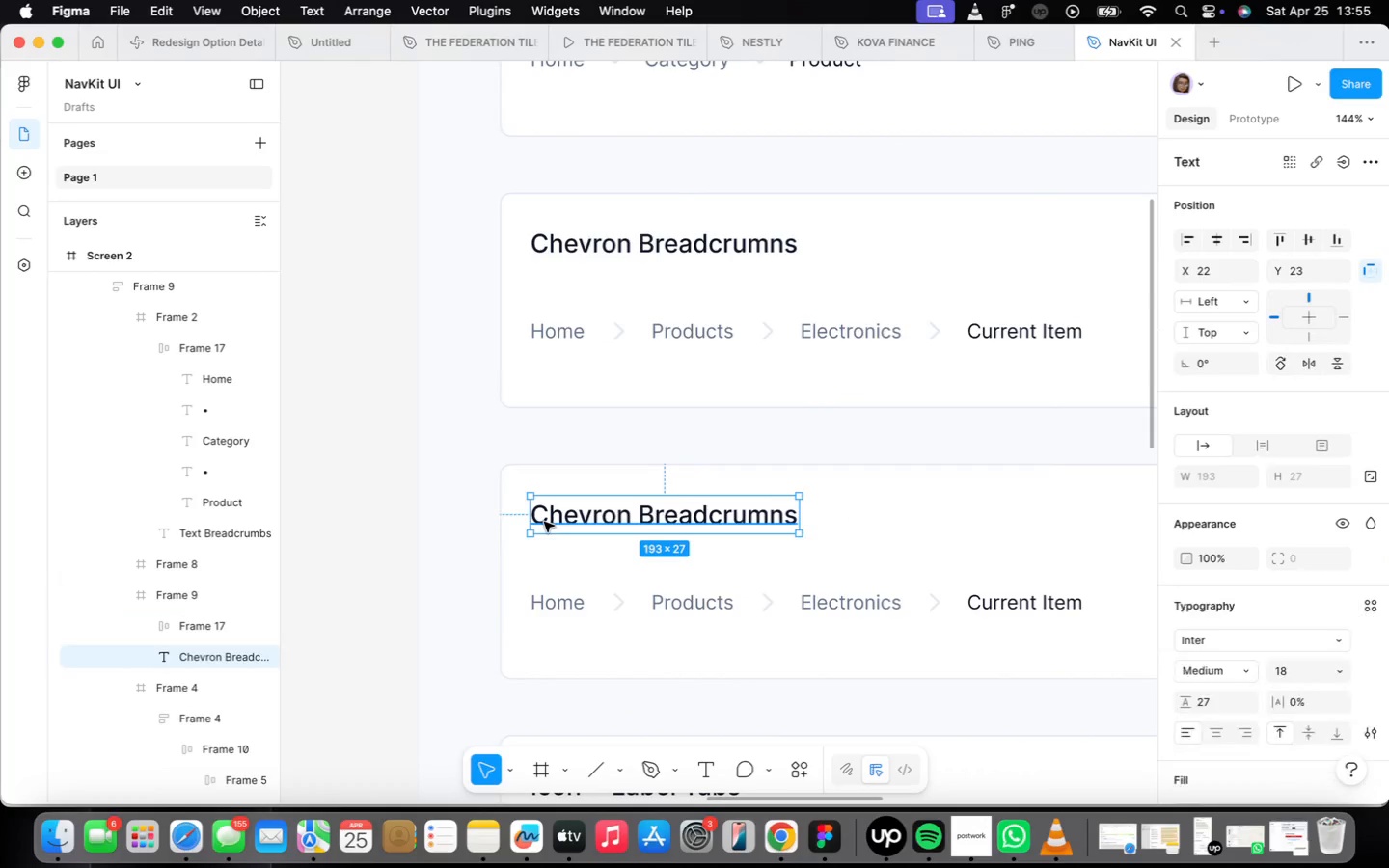 
triple_click([544, 522])
 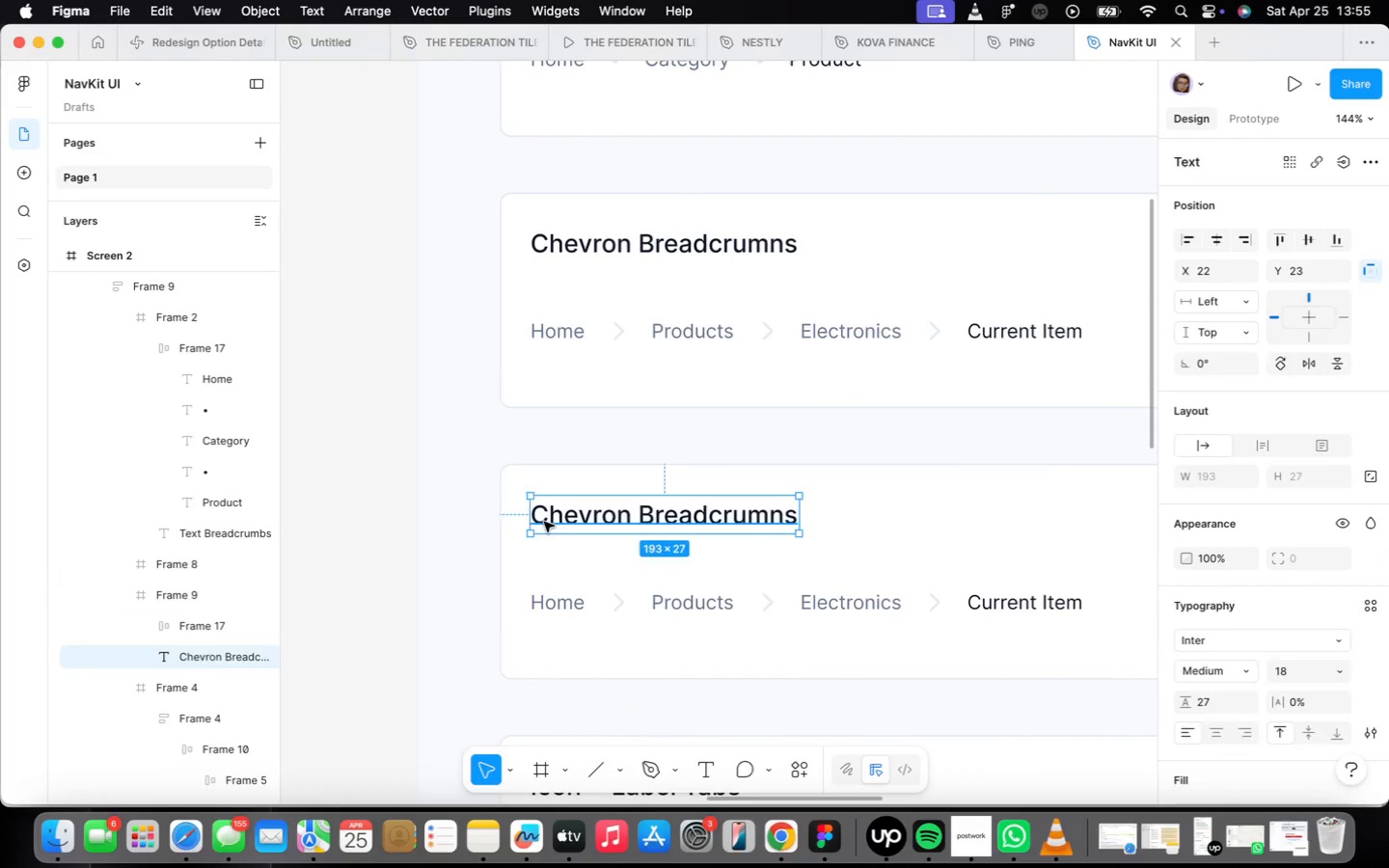 
triple_click([544, 522])
 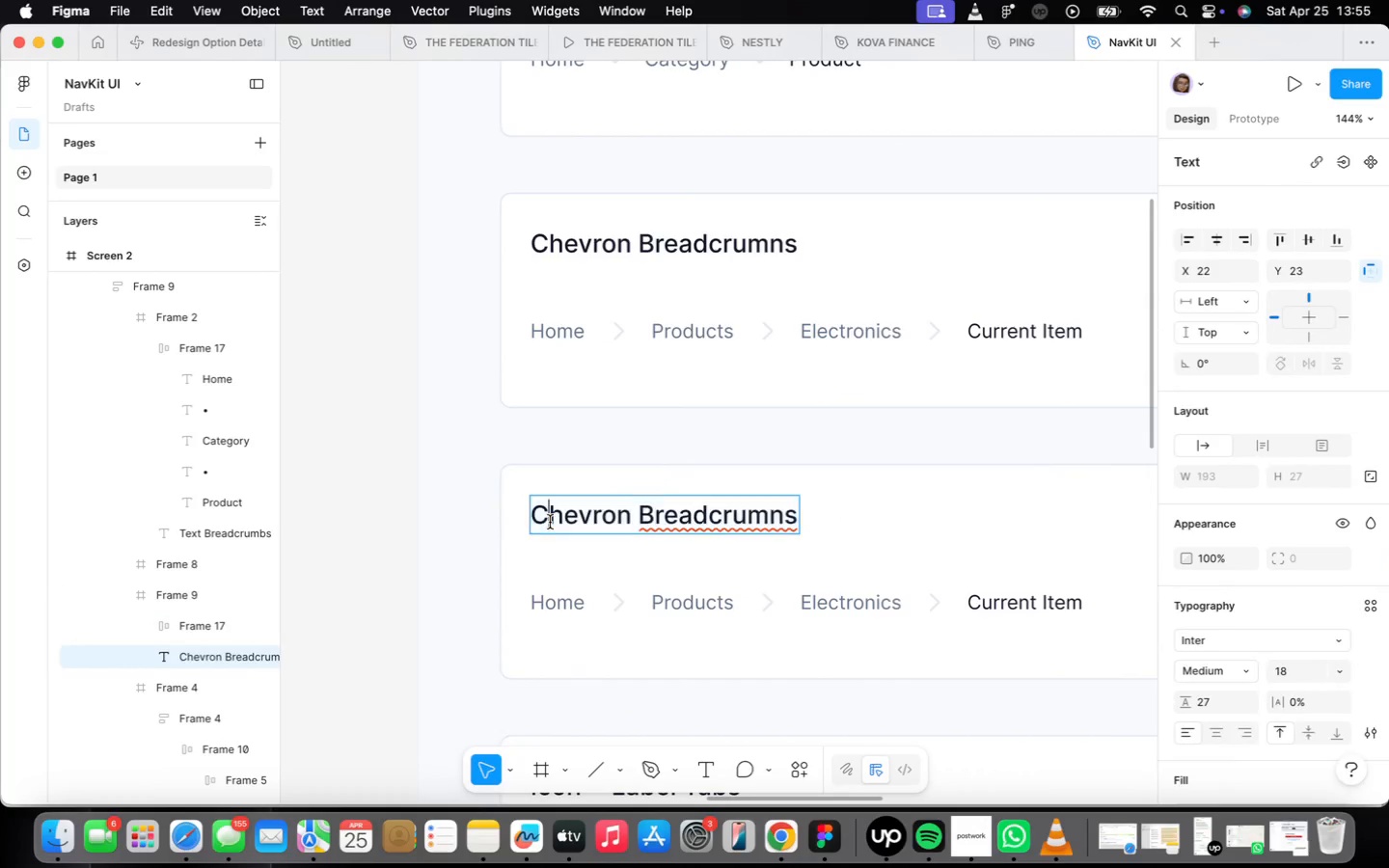 
double_click([550, 522])
 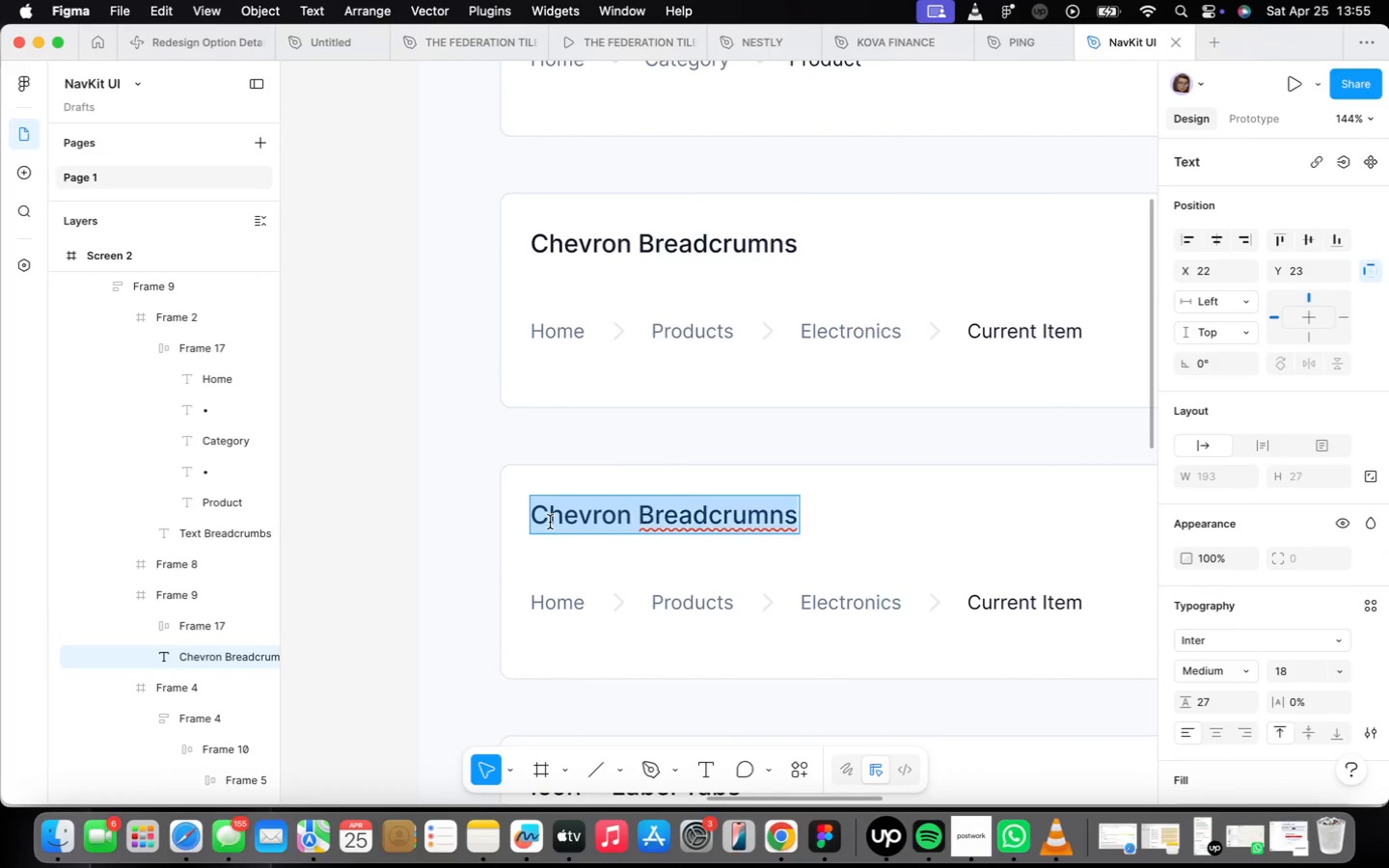 
triple_click([550, 522])
 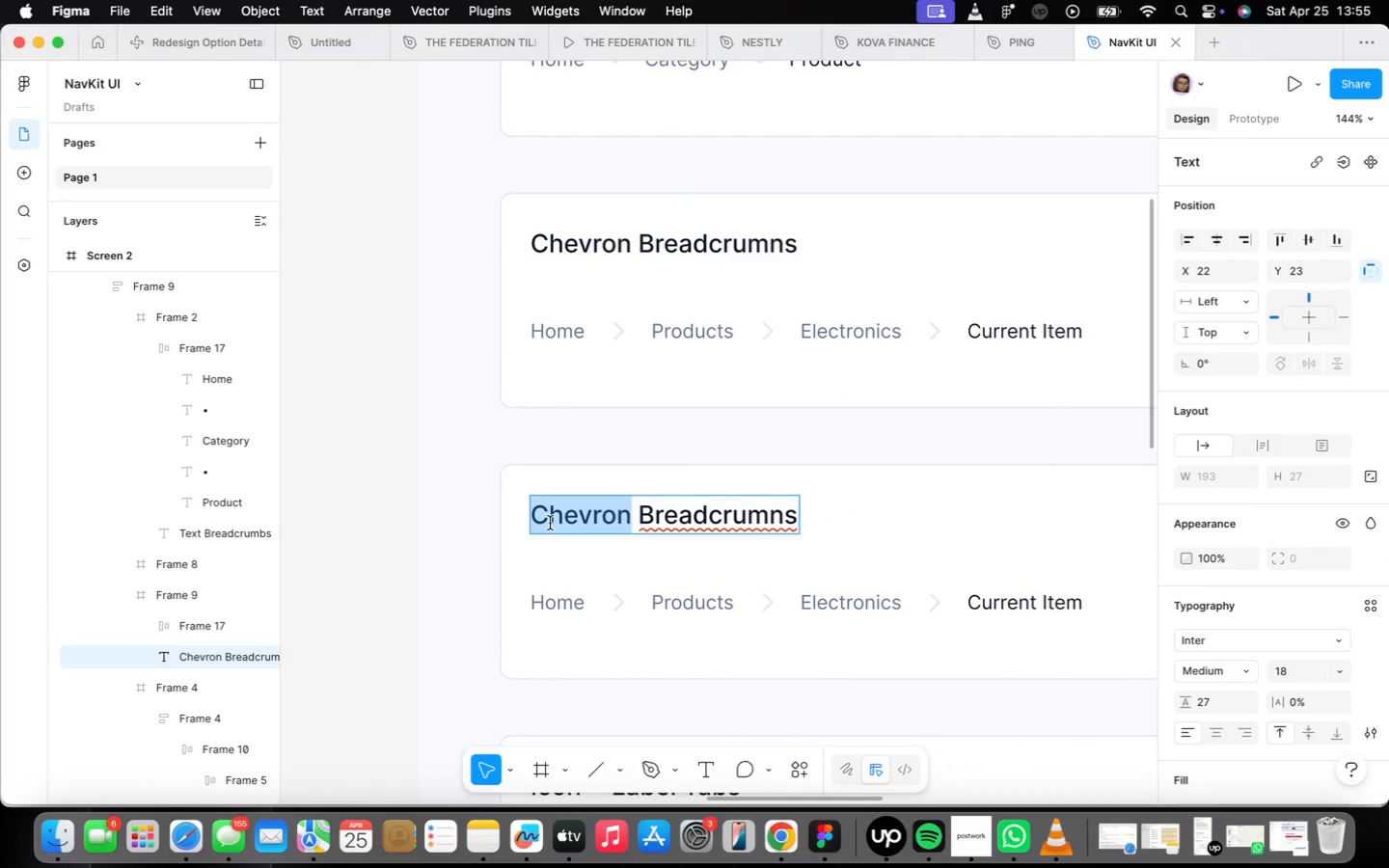 
type(Slash)
 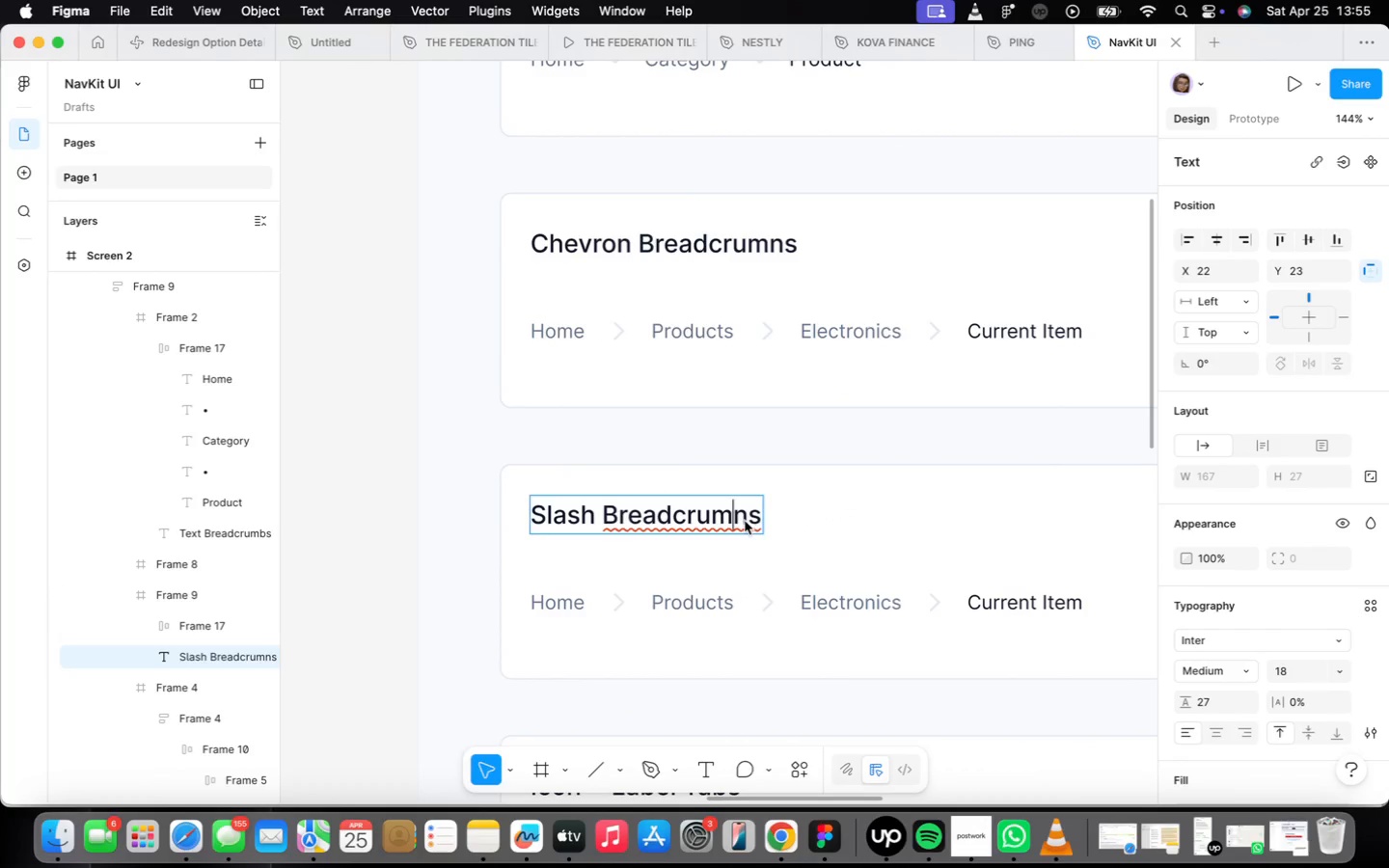 
key(ArrowRight)
 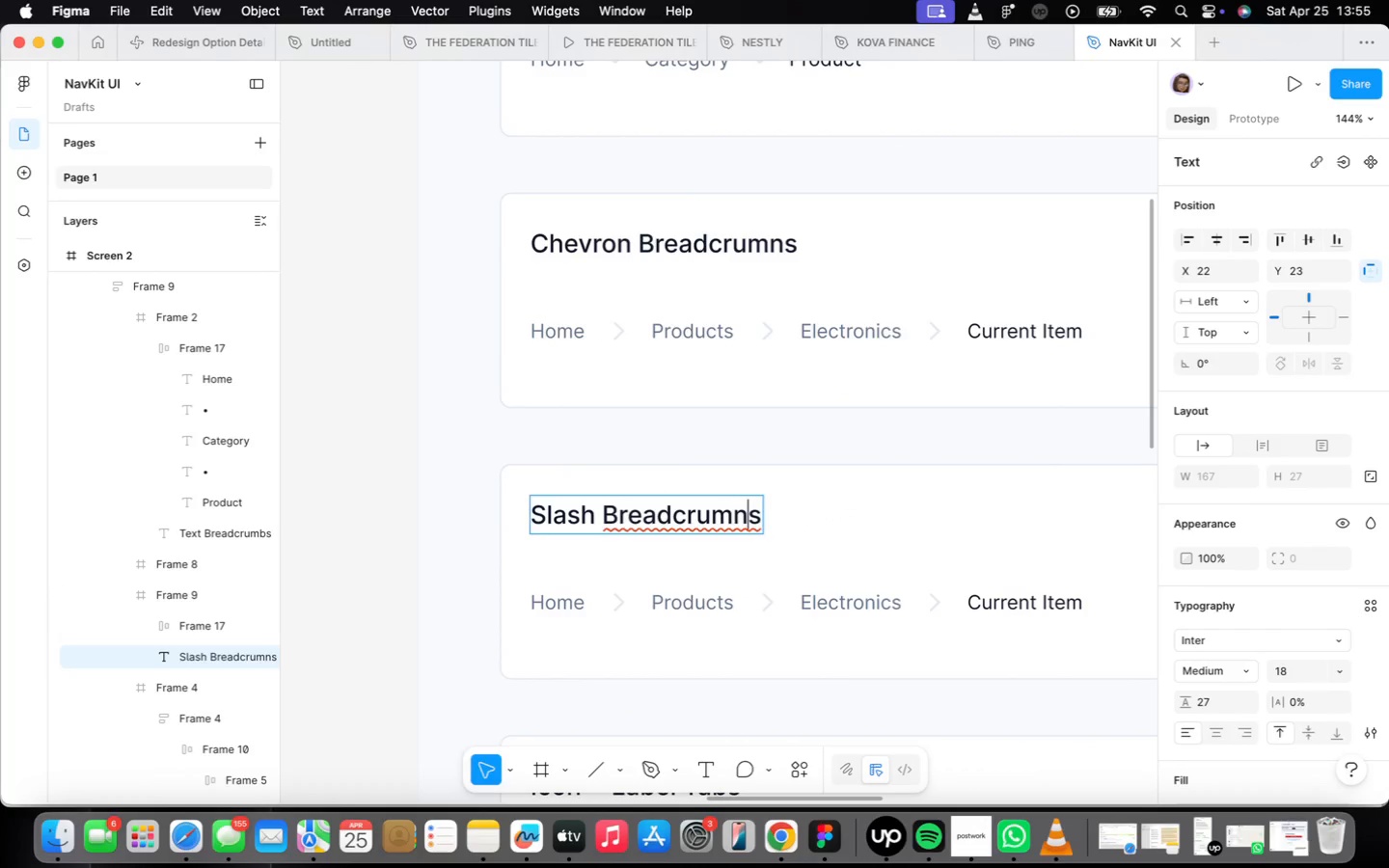 
key(Backspace)
 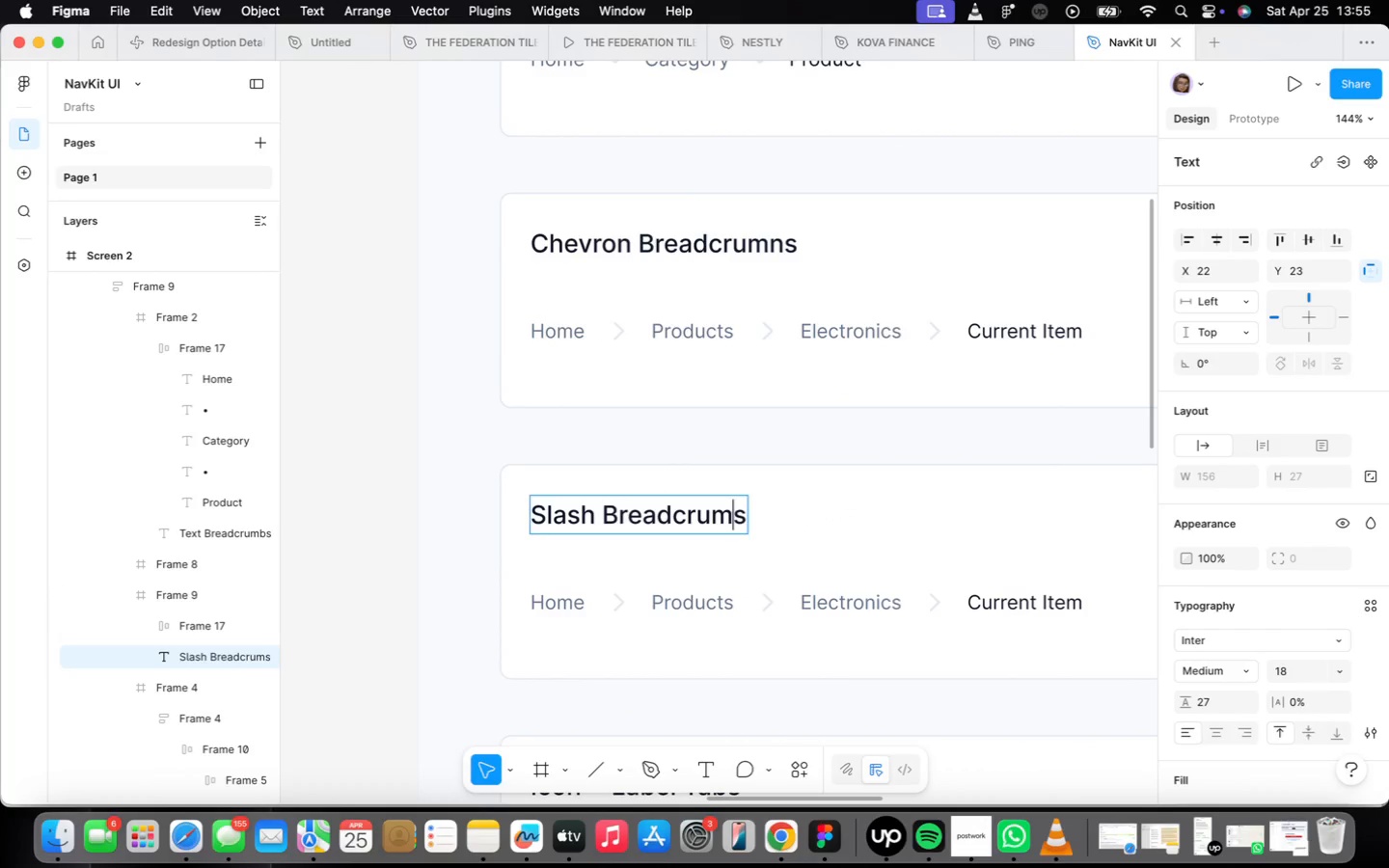 
key(V)
 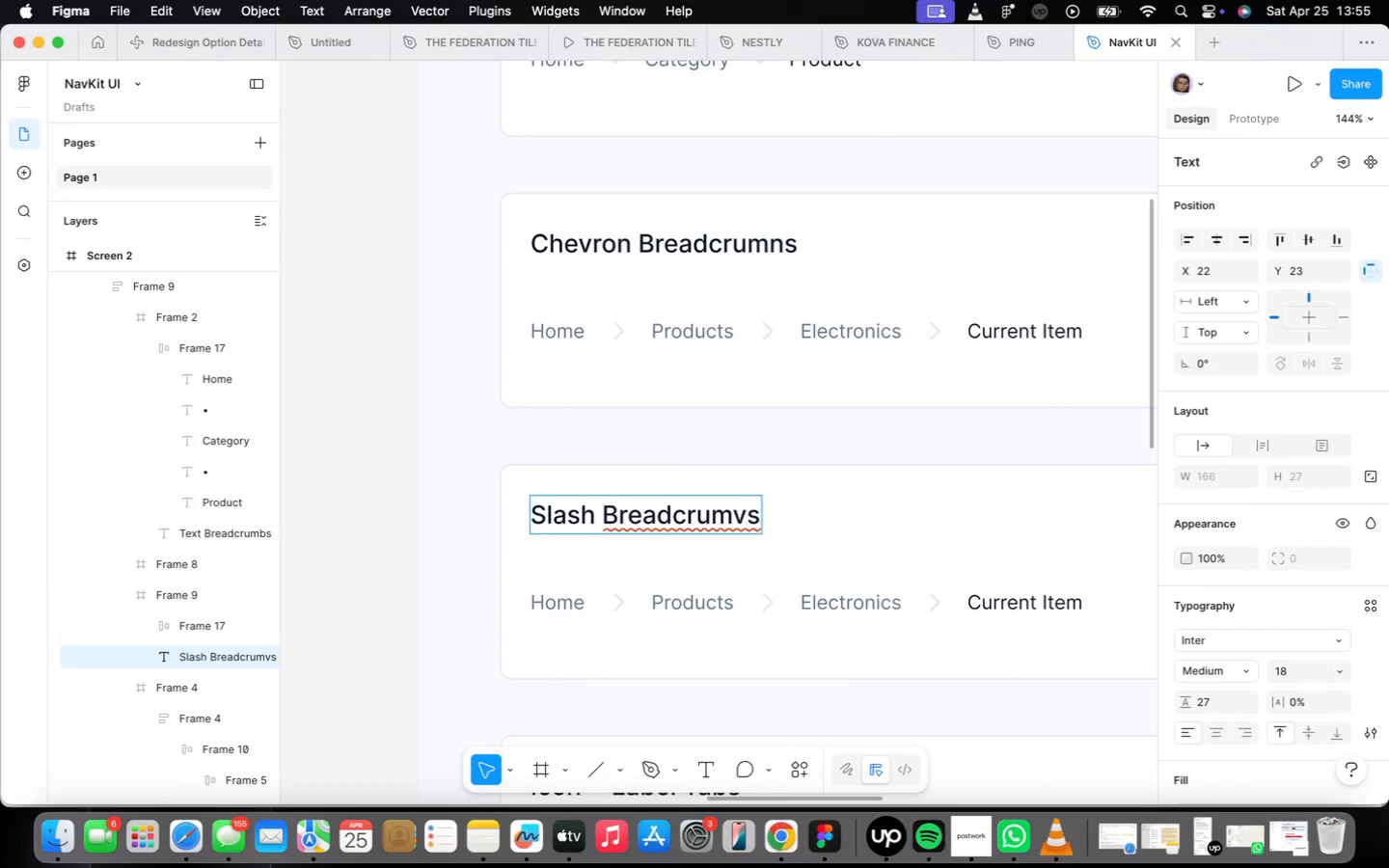 
key(Backspace)
 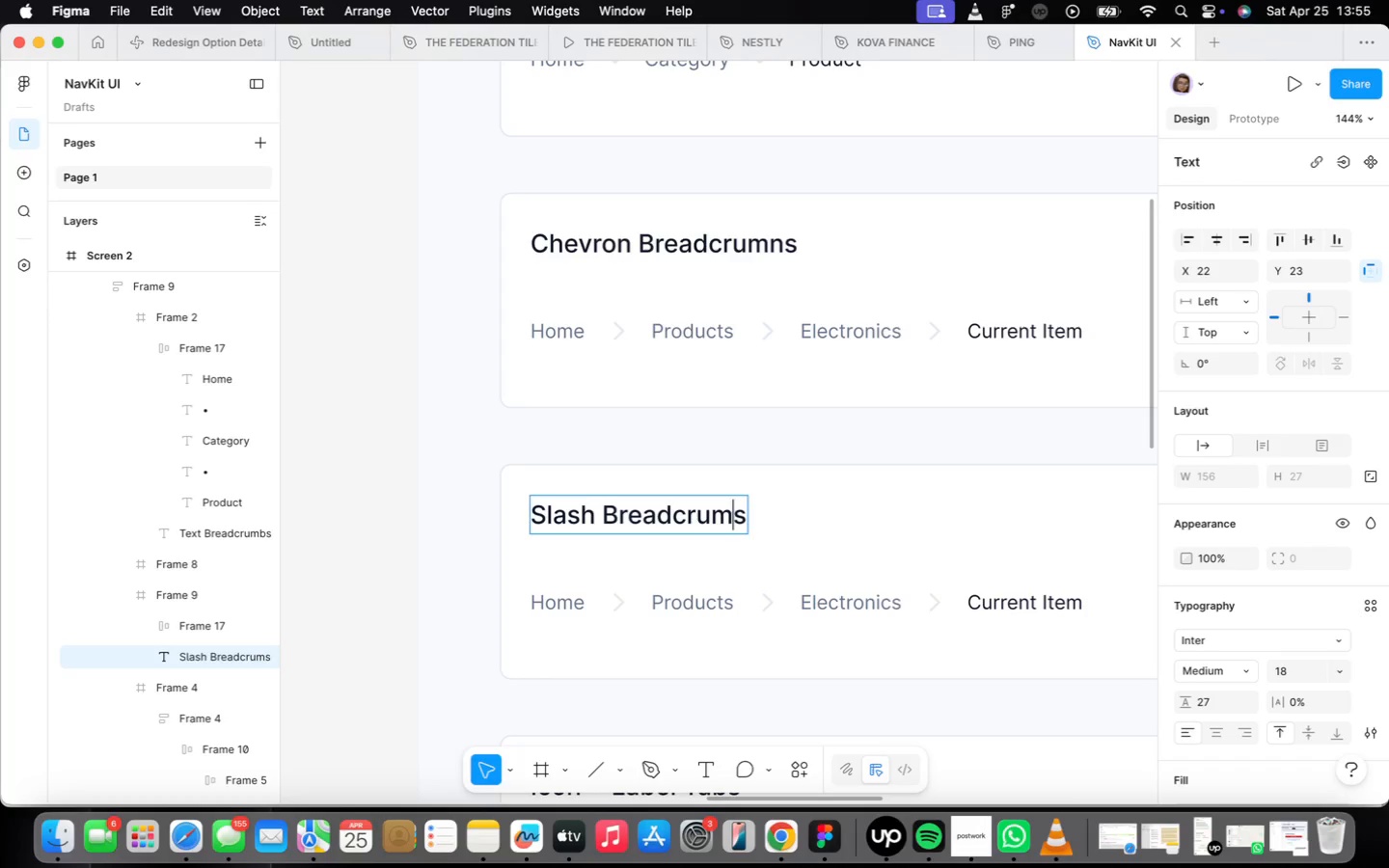 
key(B)
 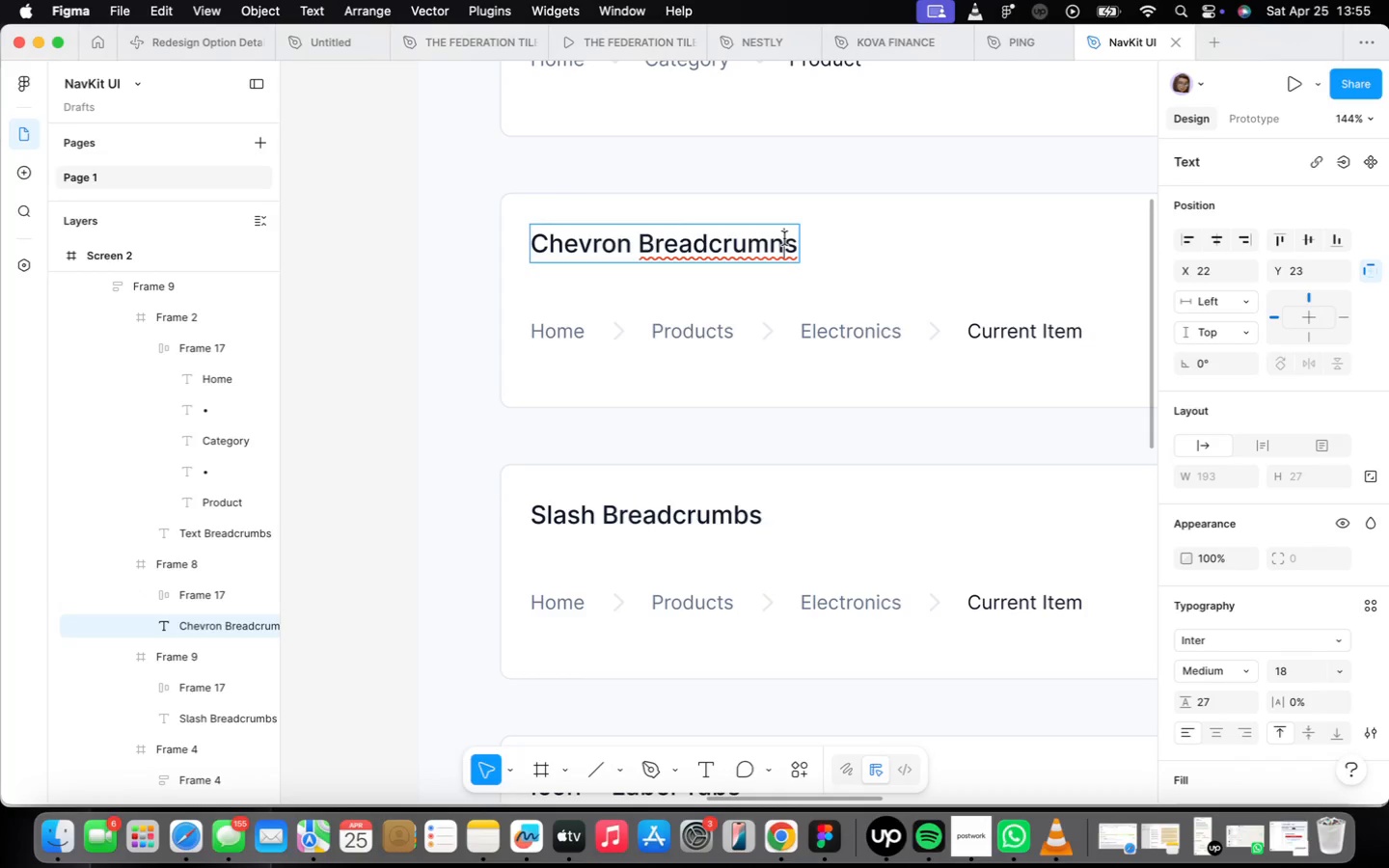 
key(Backspace)
 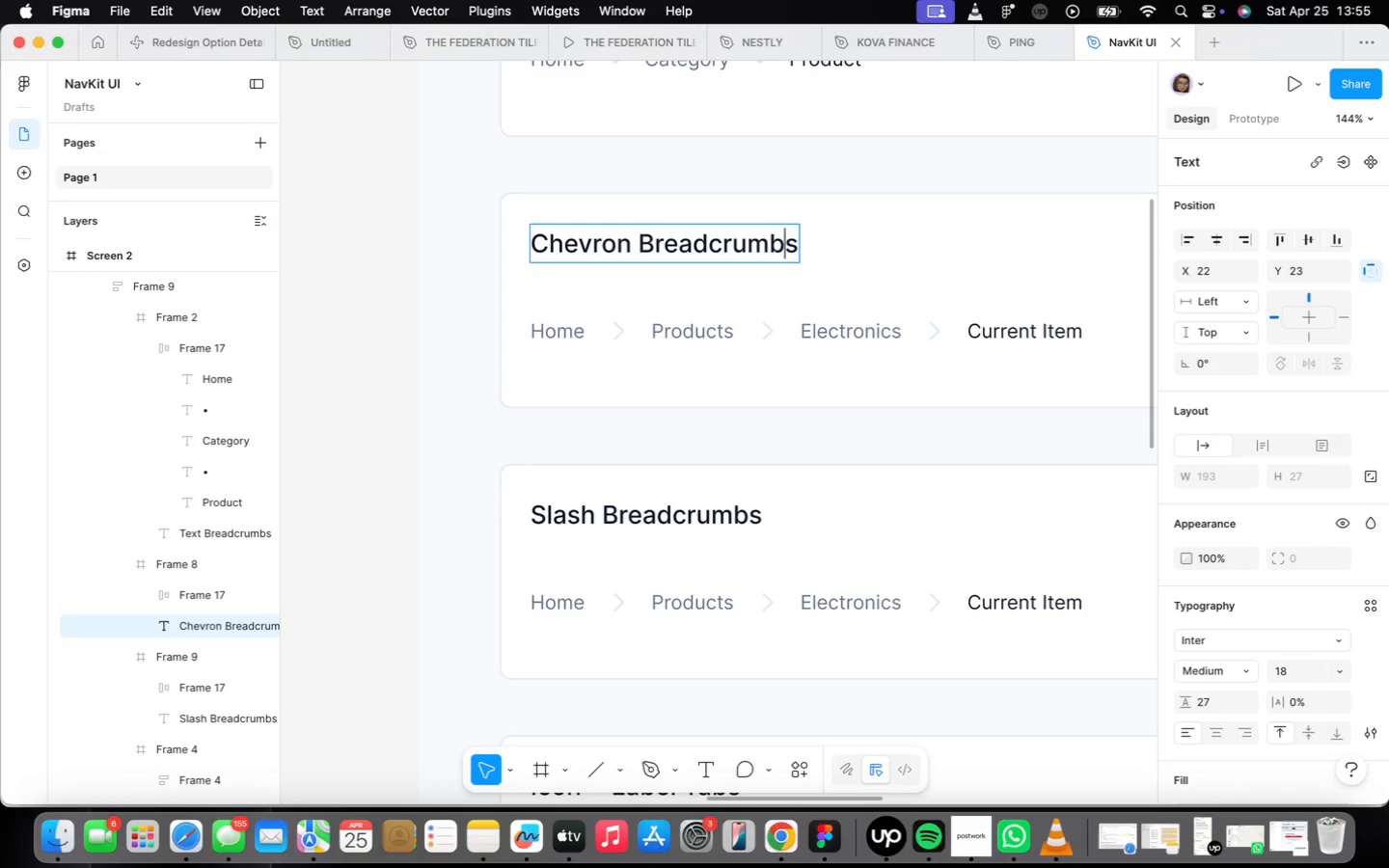 
key(B)
 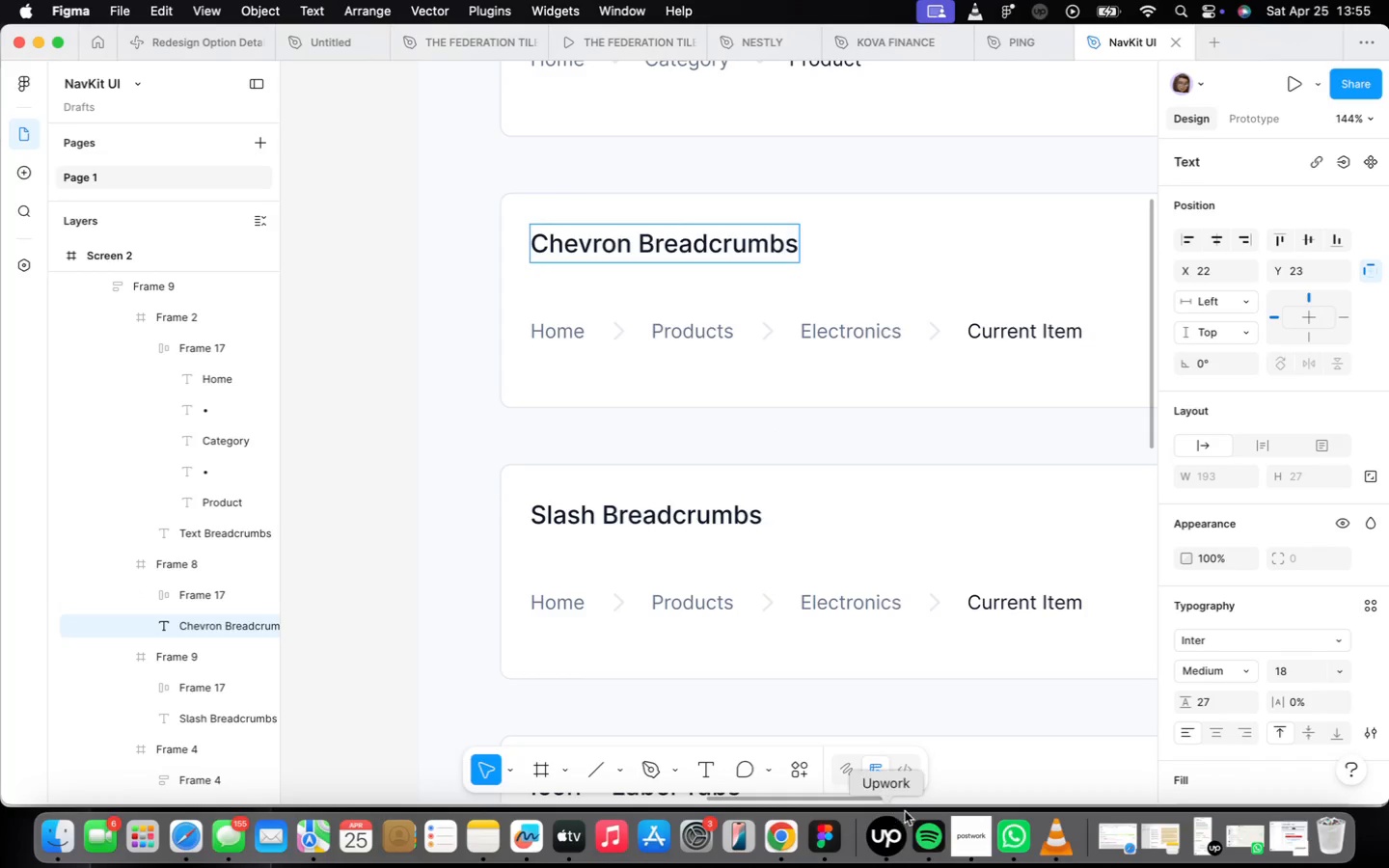 
left_click([970, 828])